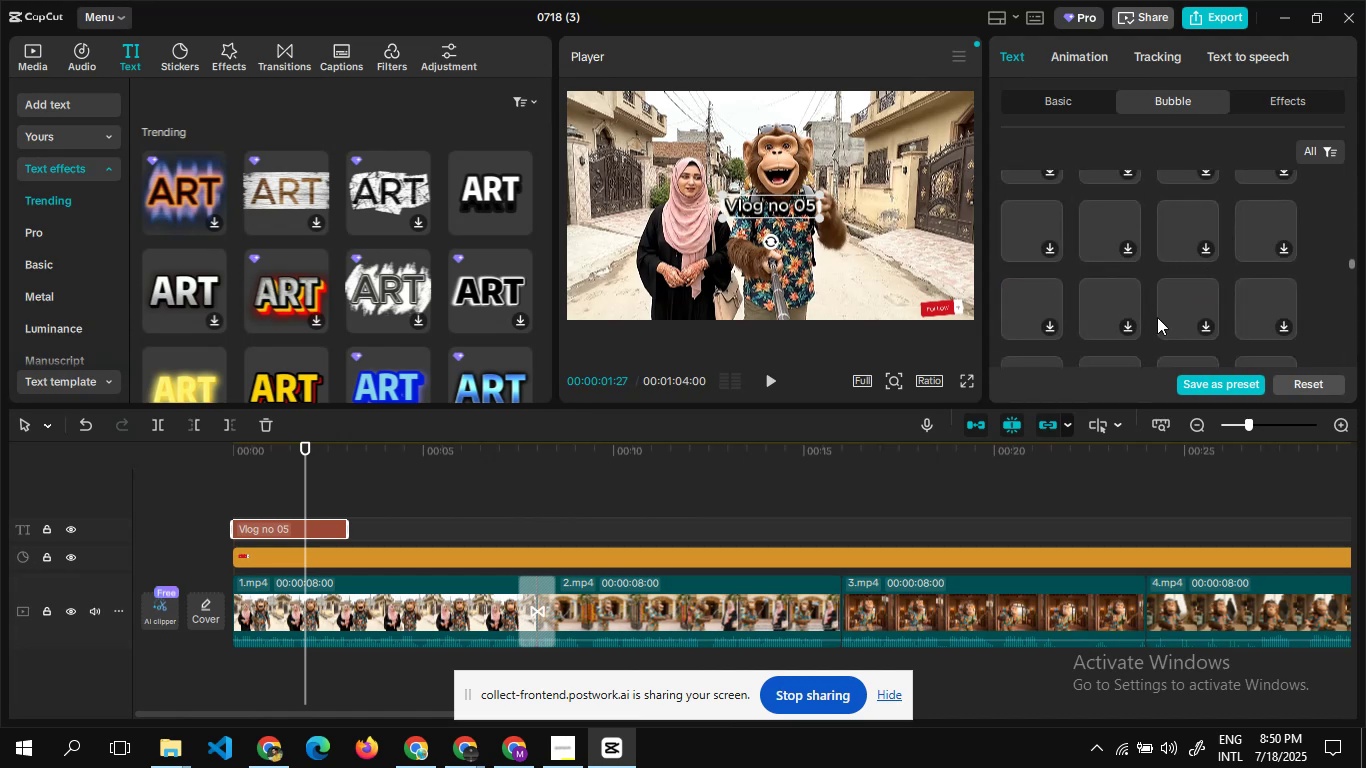 
left_click([1202, 278])
 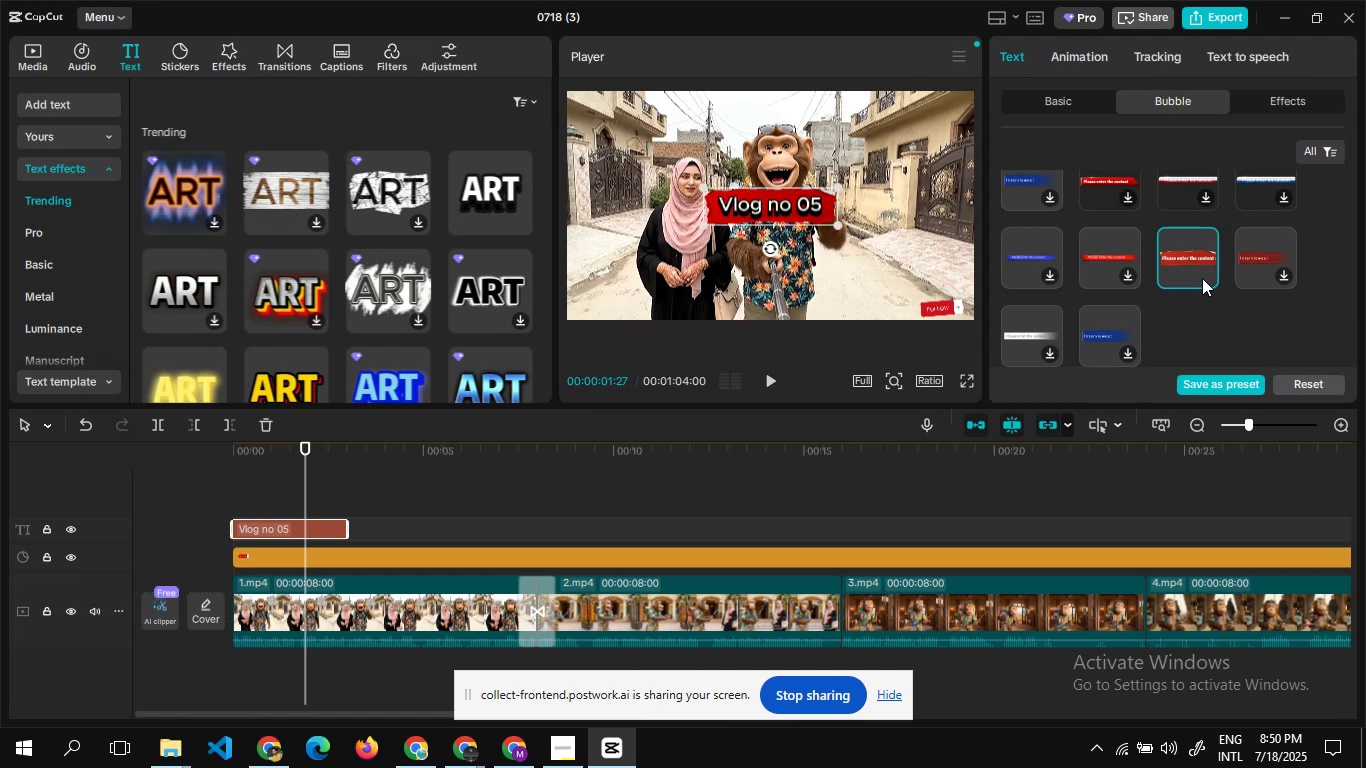 
wait(10.43)
 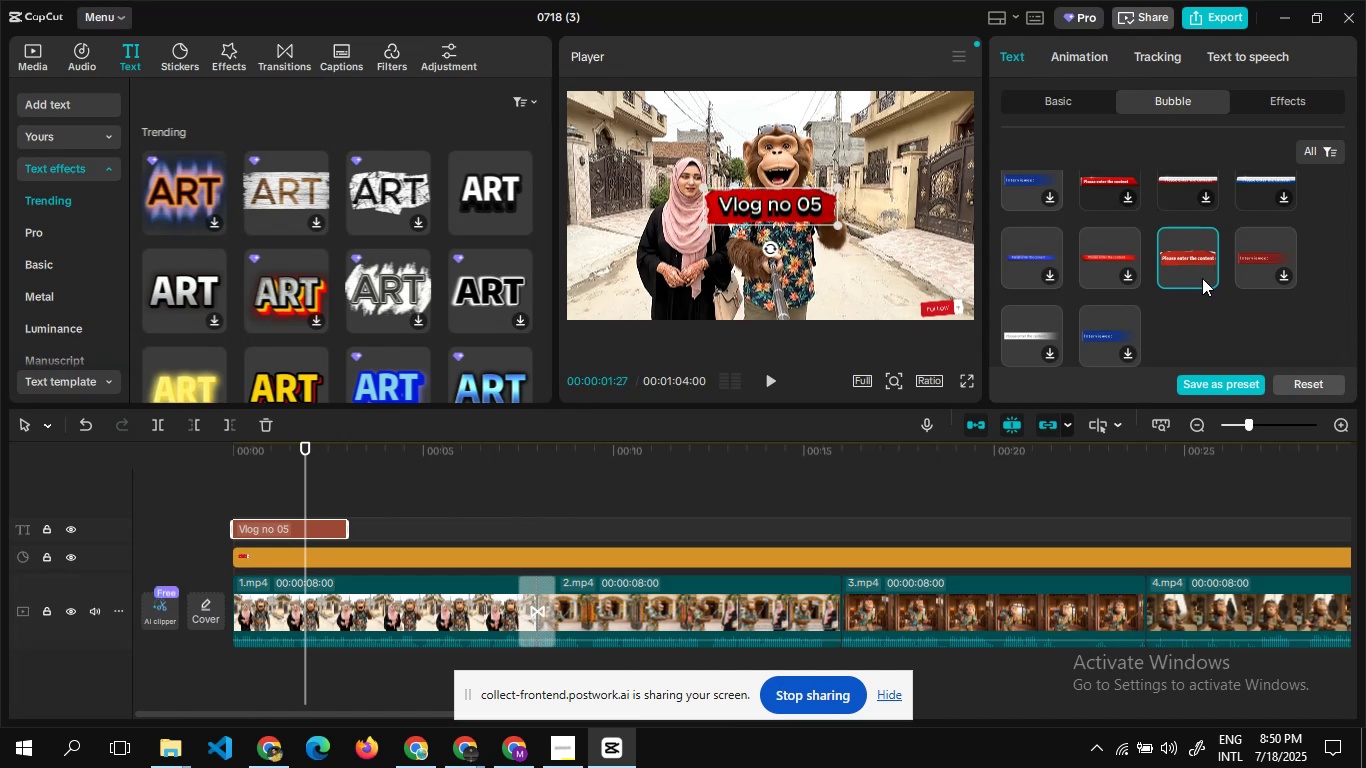 
left_click_drag(start_coordinate=[835, 224], to_coordinate=[785, 211])
 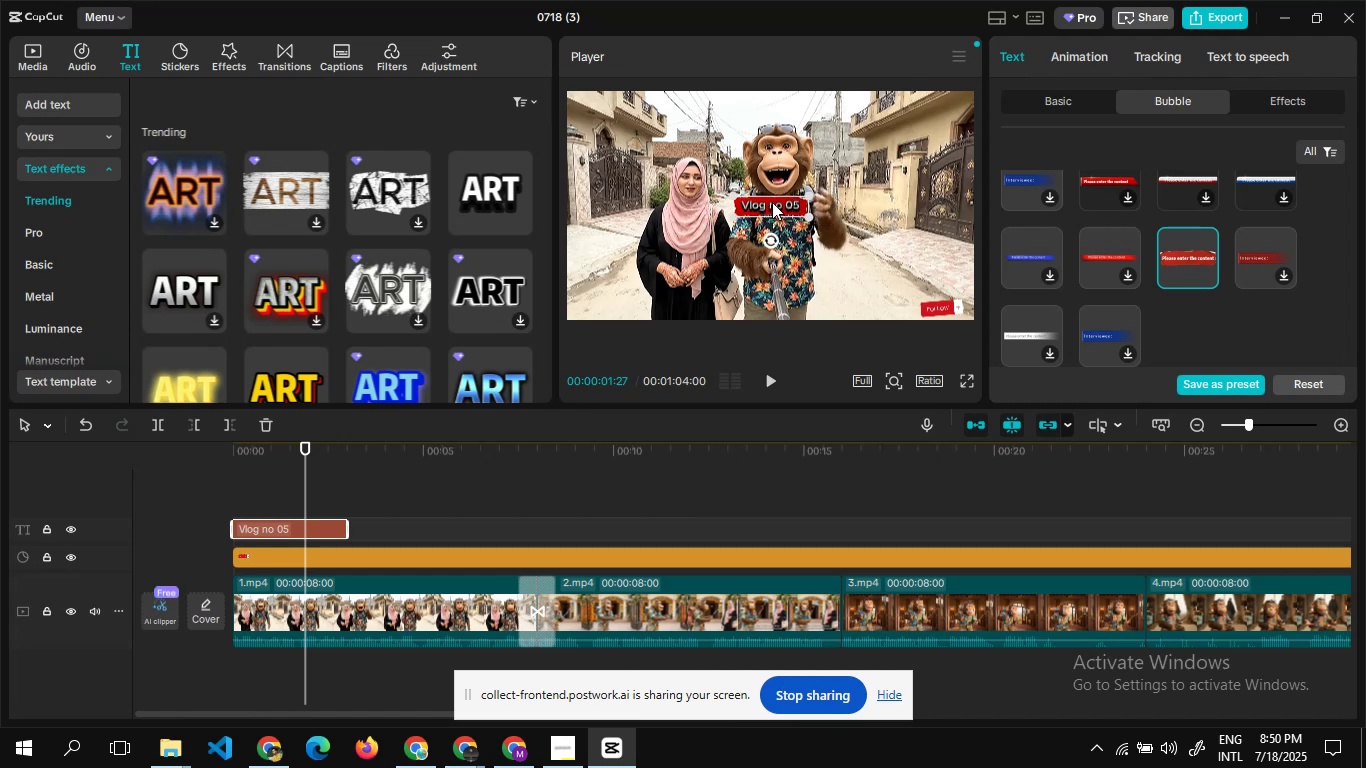 
left_click_drag(start_coordinate=[772, 202], to_coordinate=[615, 104])
 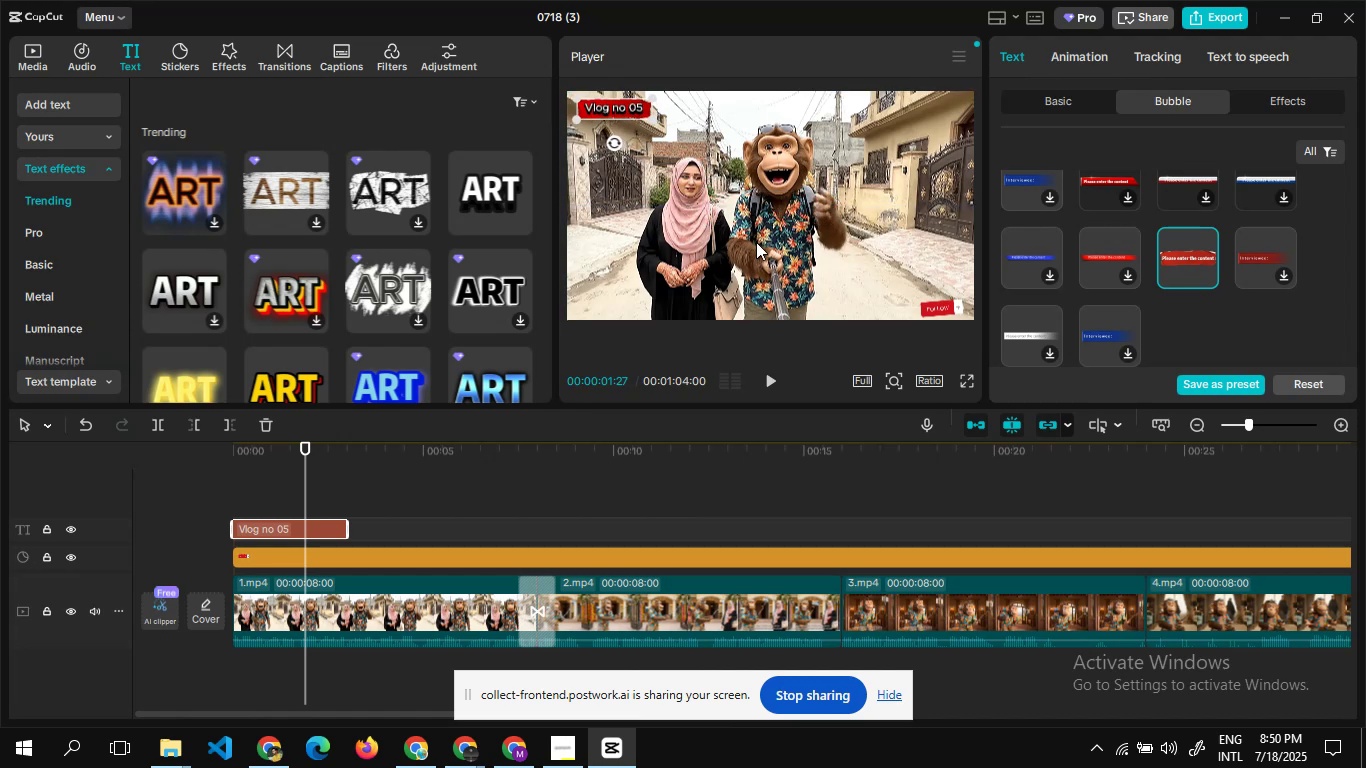 
left_click([756, 242])
 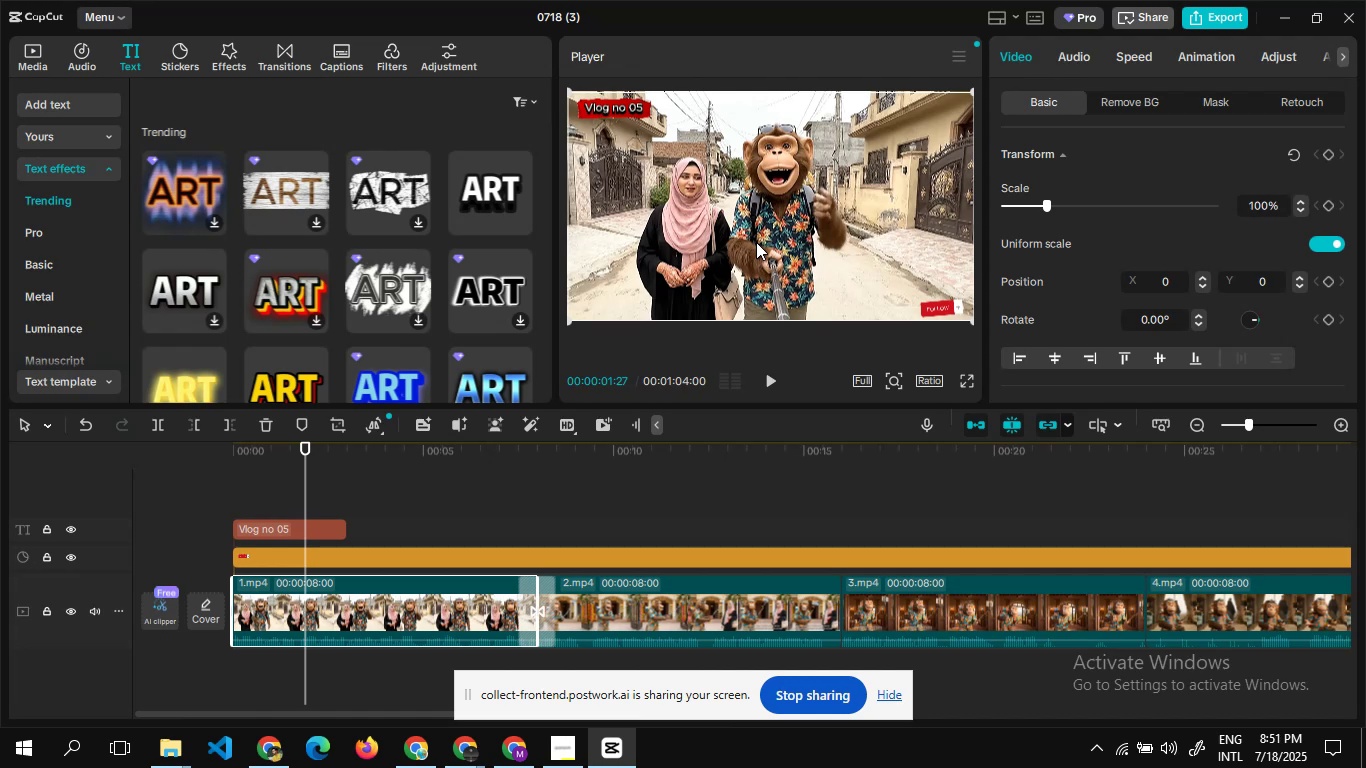 
wait(6.32)
 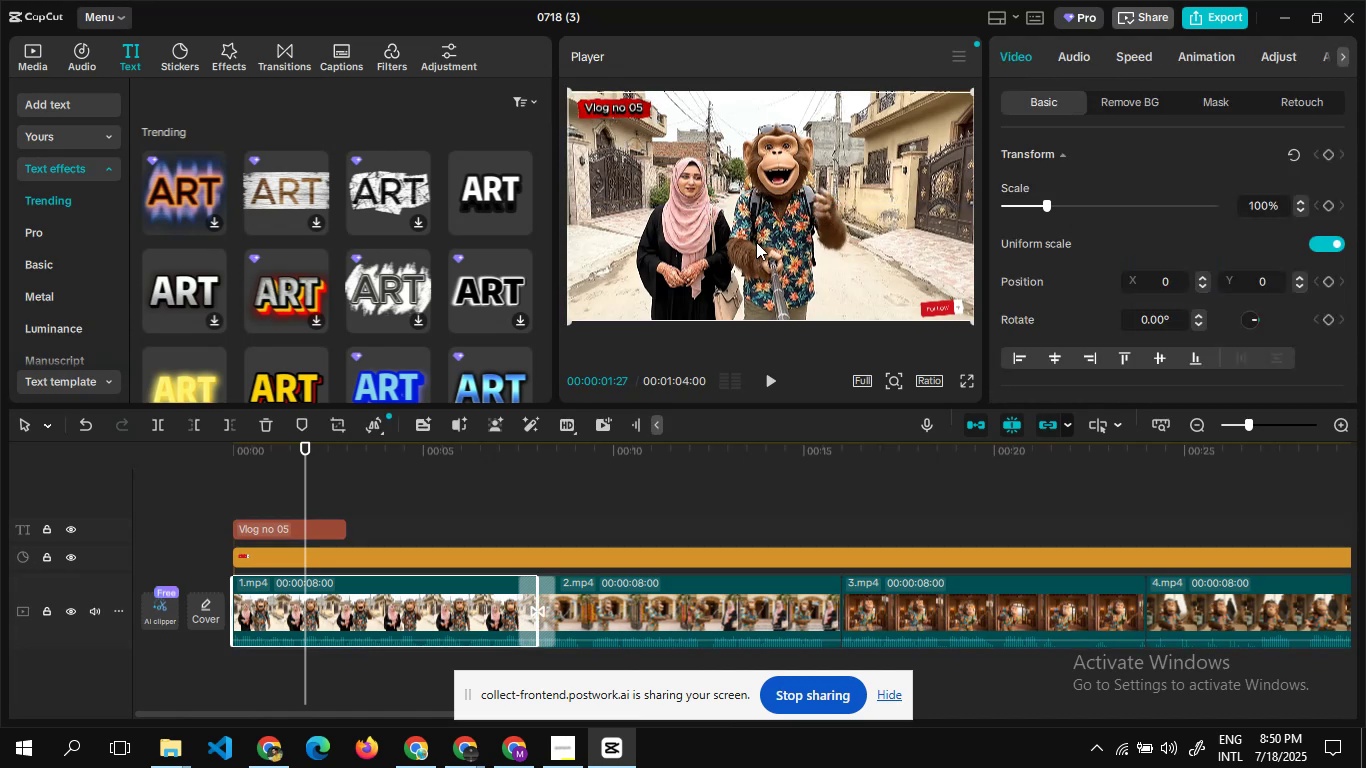 
mouse_move([783, 292])
 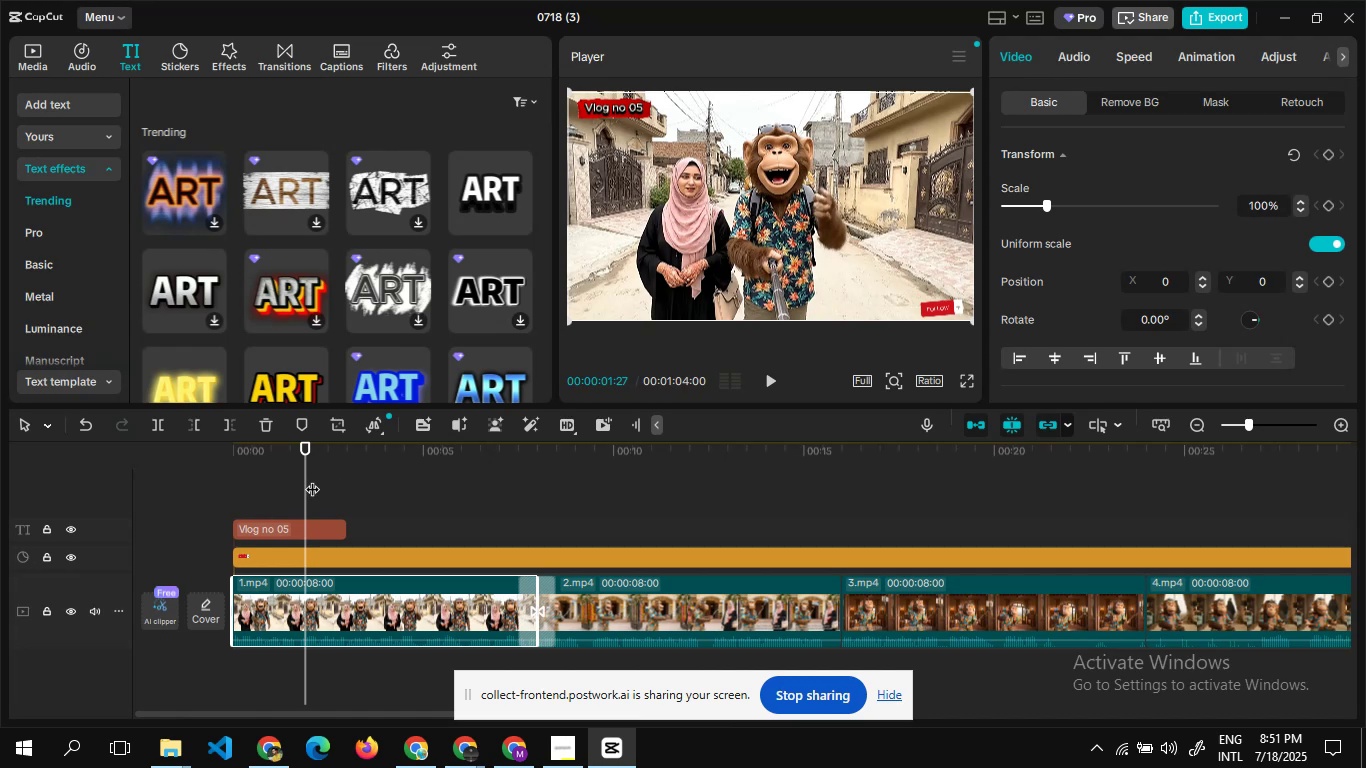 
wait(5.02)
 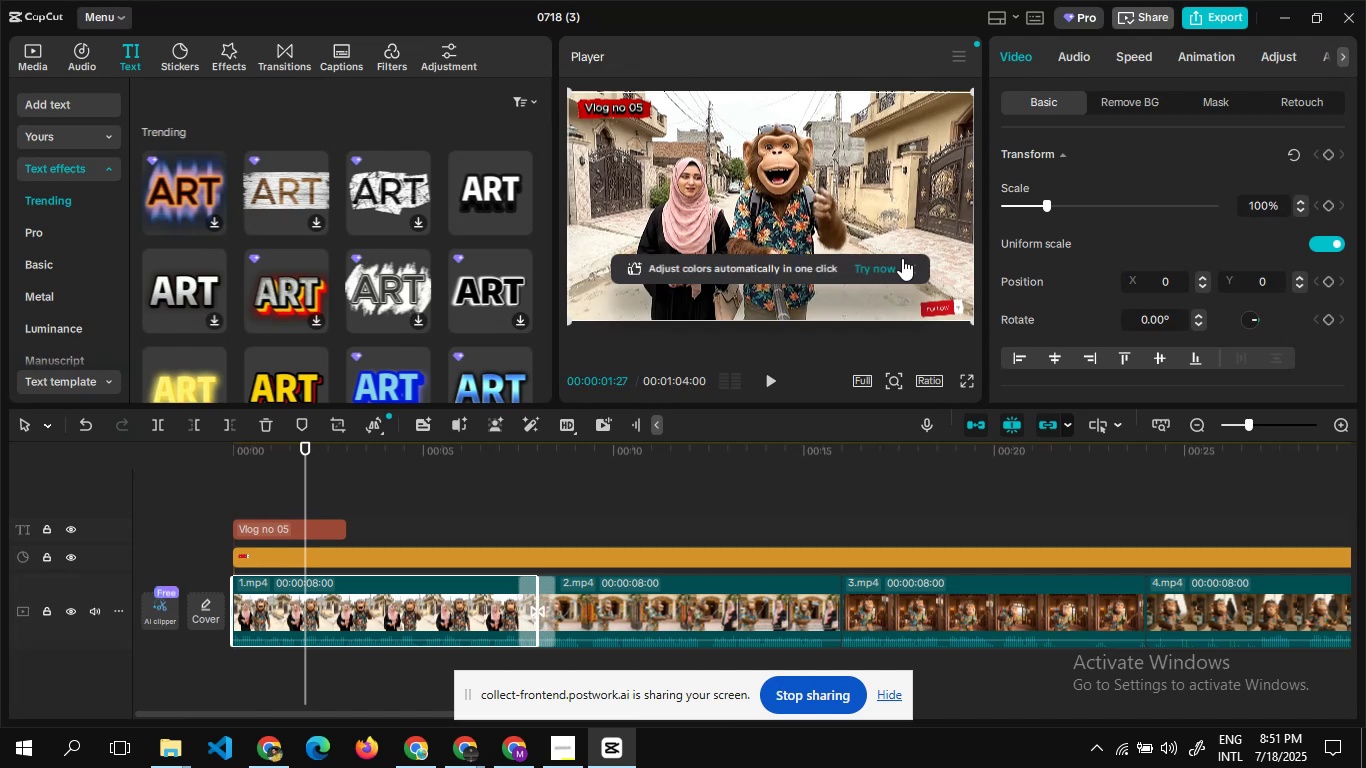 
left_click([323, 529])
 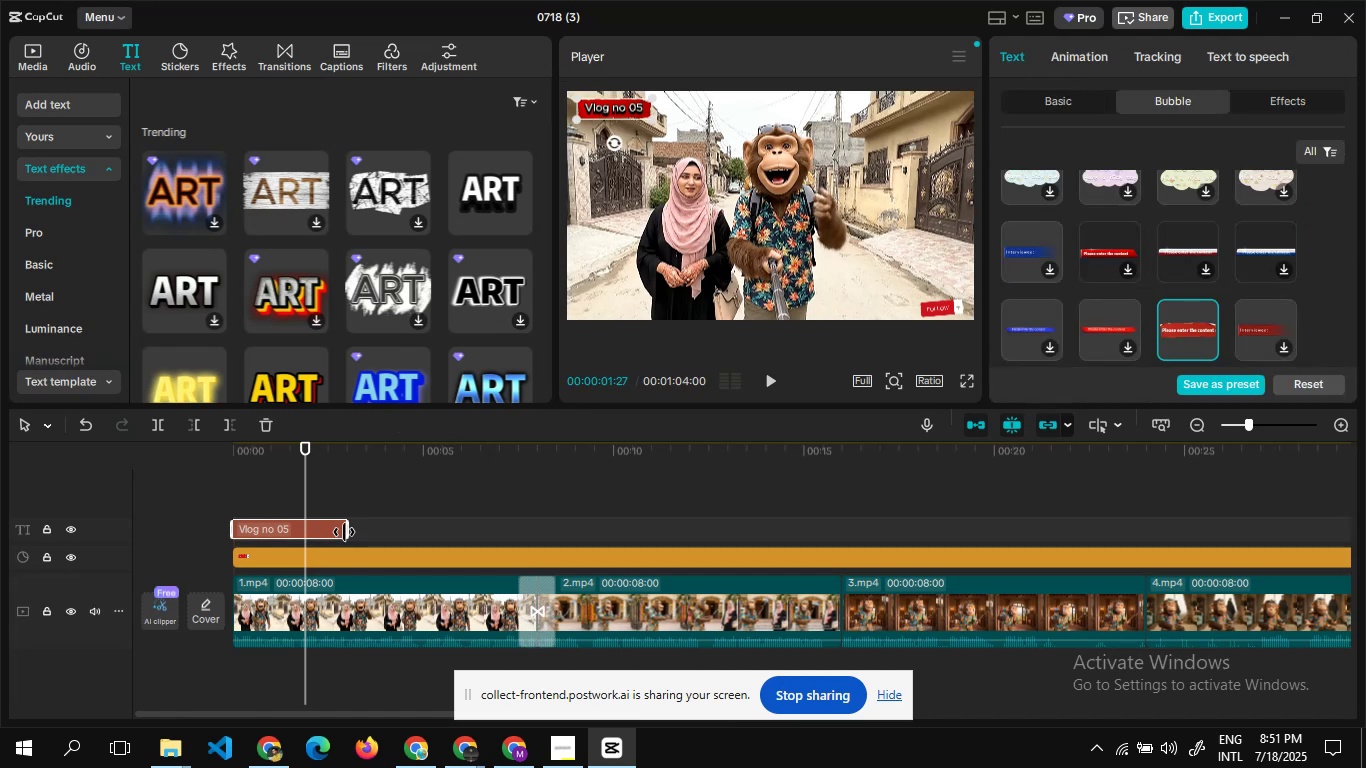 
left_click_drag(start_coordinate=[344, 532], to_coordinate=[921, 569])
 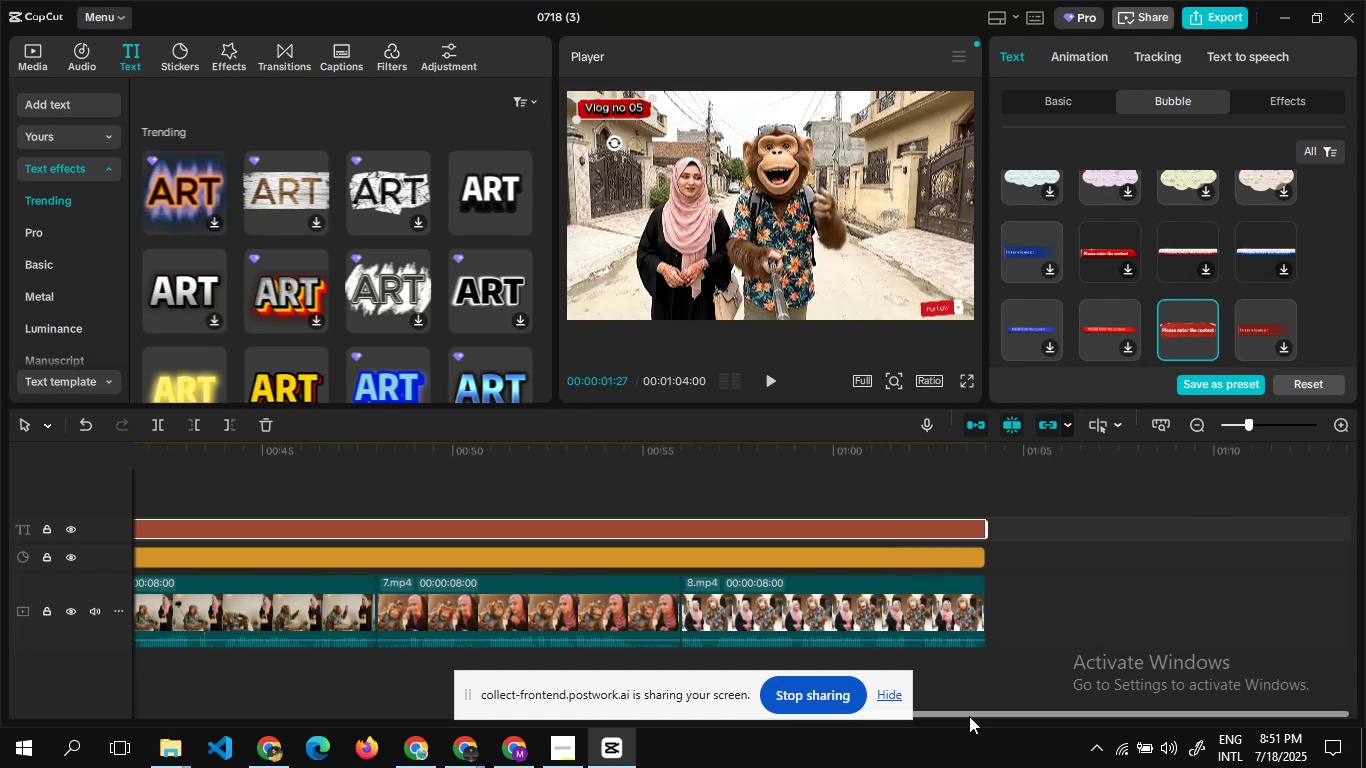 
left_click_drag(start_coordinate=[969, 716], to_coordinate=[514, 727])
 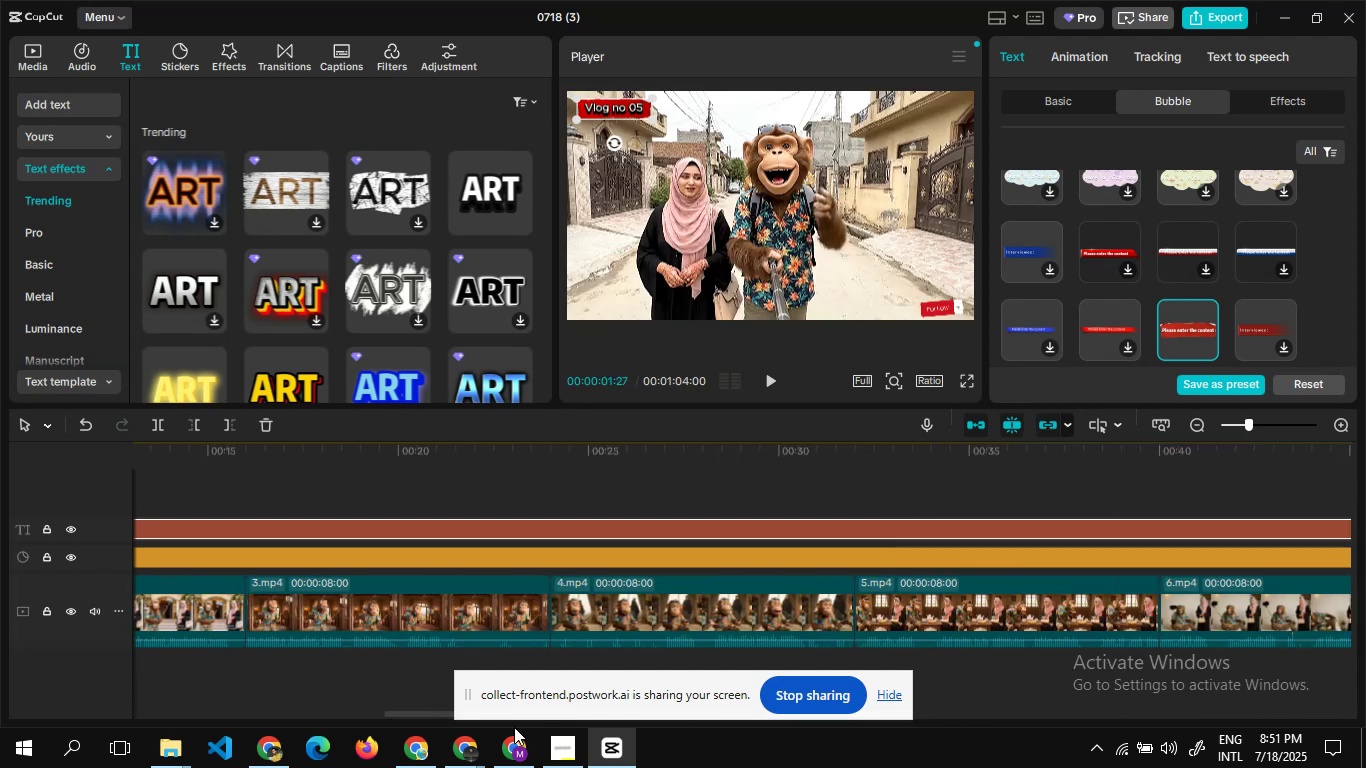 
left_click([514, 727])
 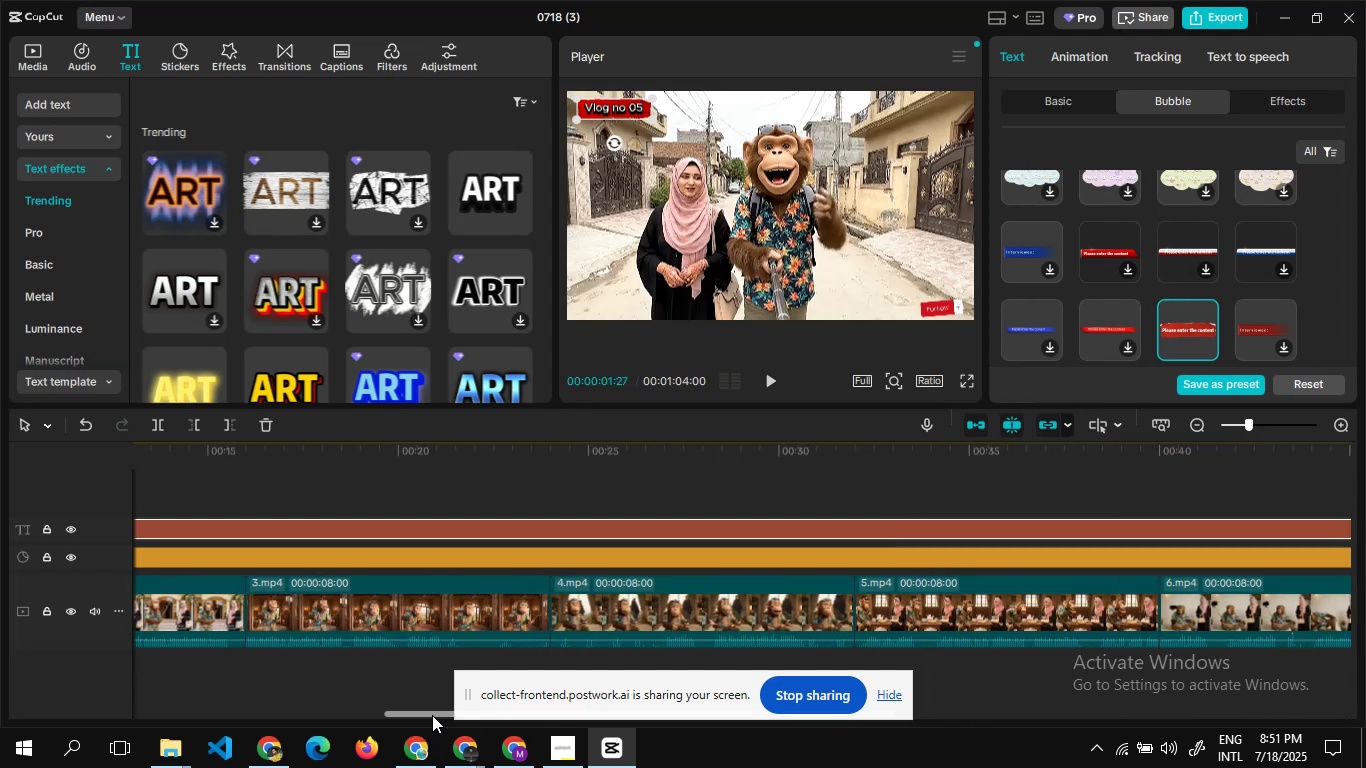 
left_click_drag(start_coordinate=[431, 715], to_coordinate=[94, 712])
 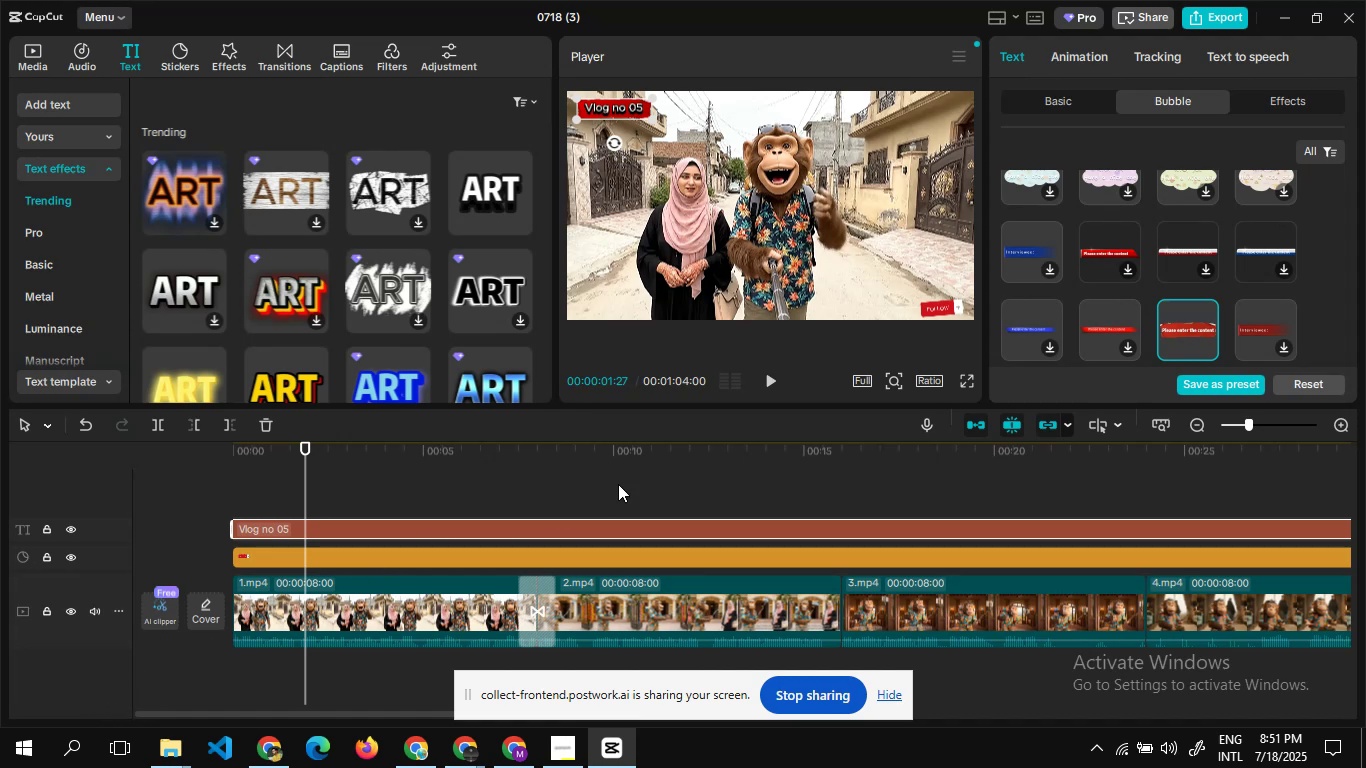 
wait(15.67)
 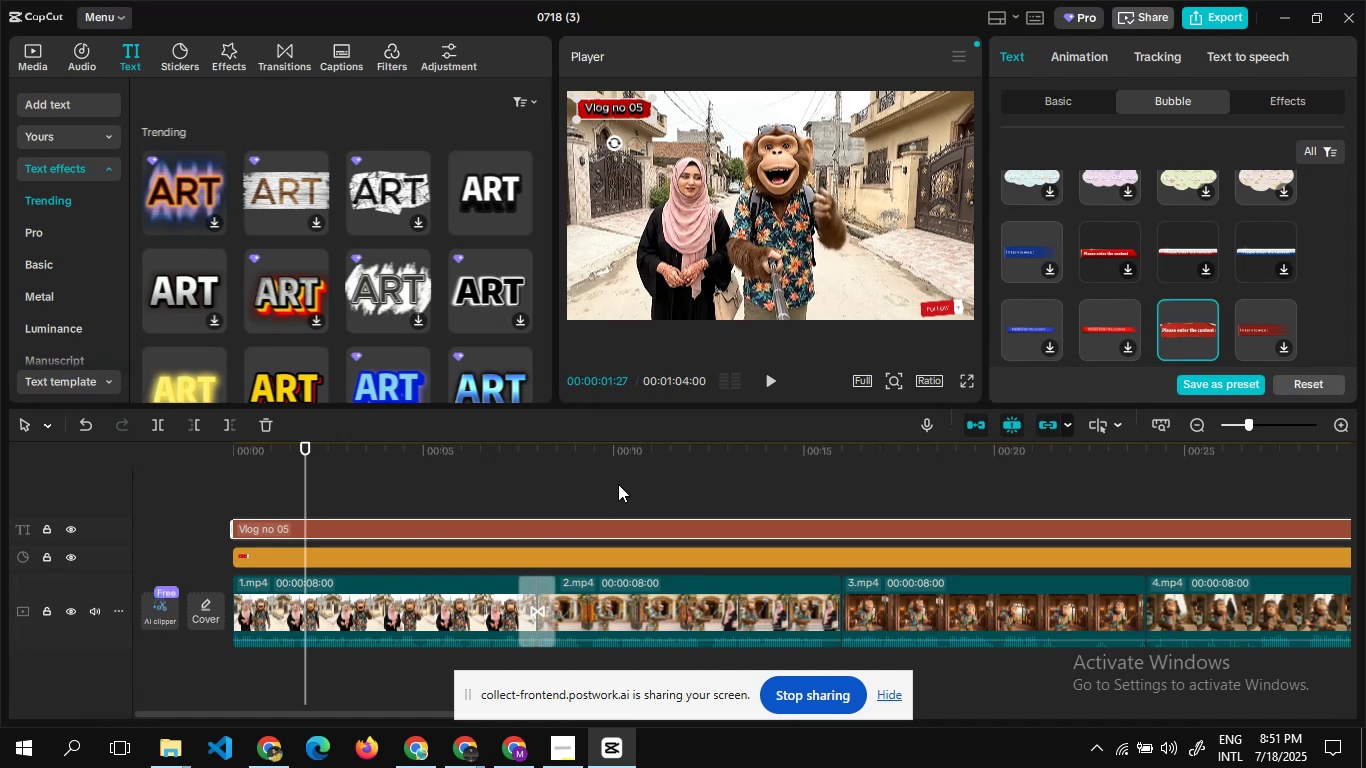 
double_click([370, 488])
 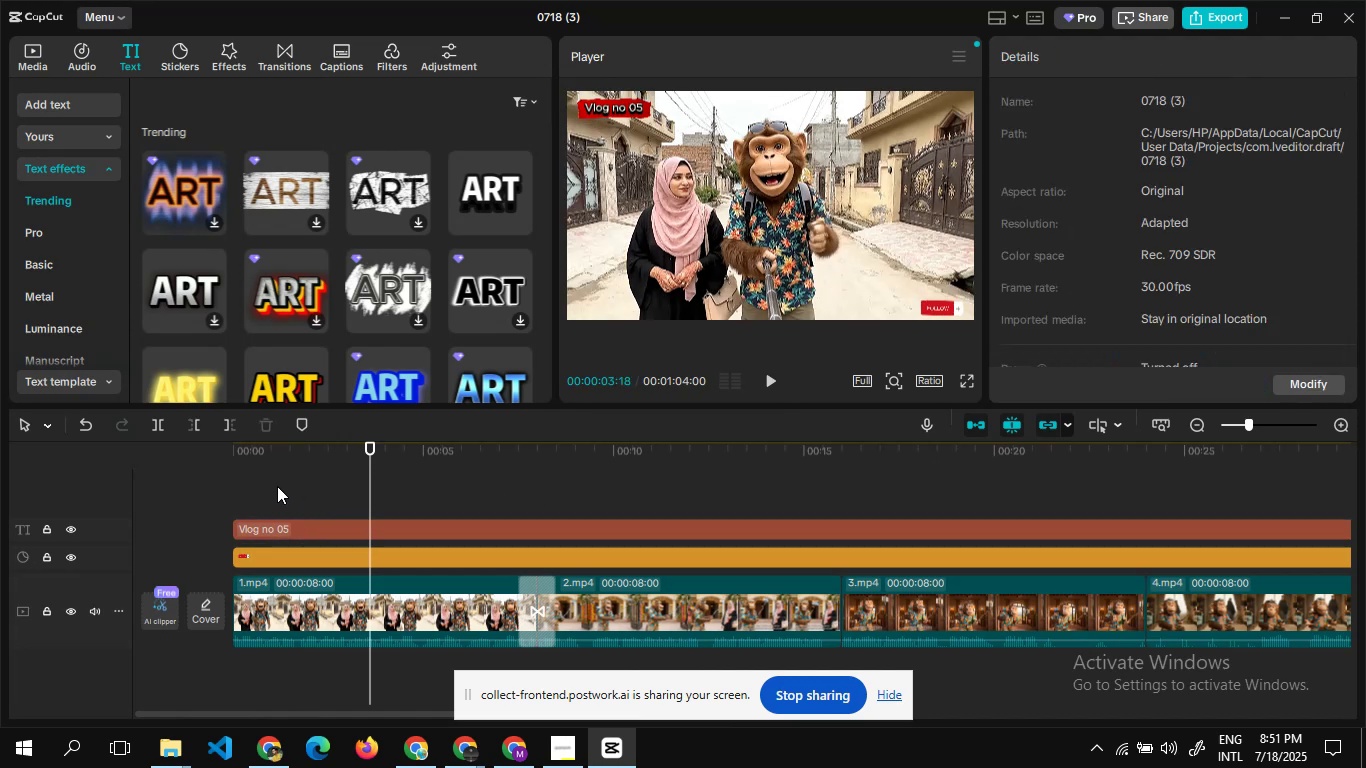 
double_click([277, 486])
 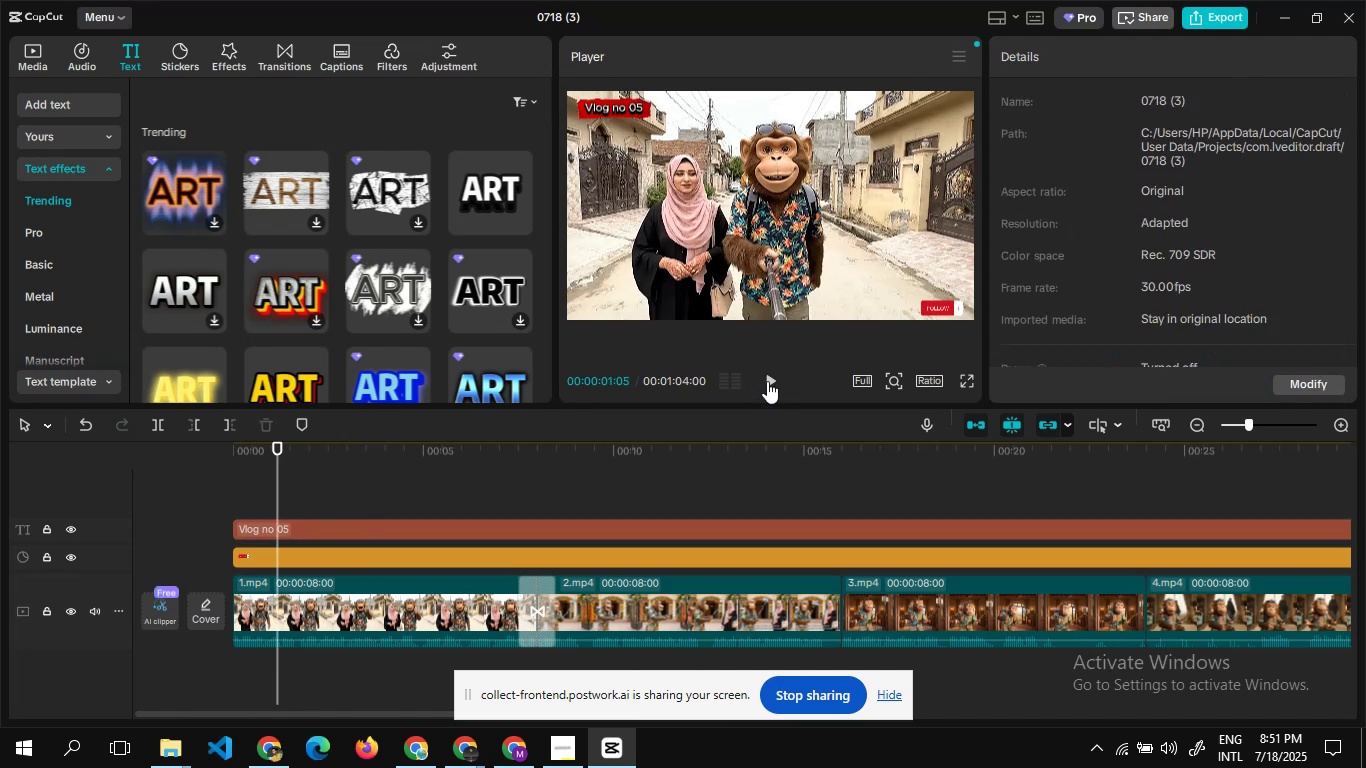 
left_click([767, 380])
 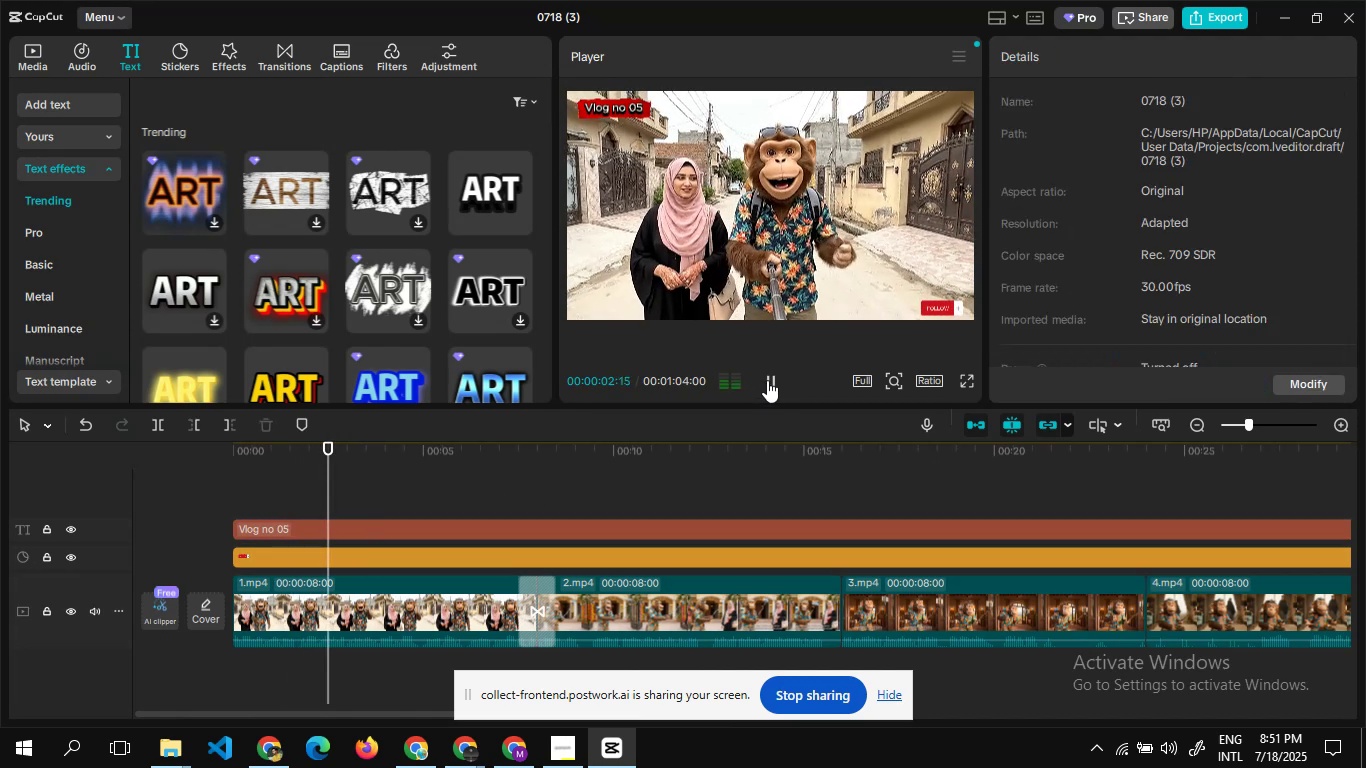 
left_click([767, 380])
 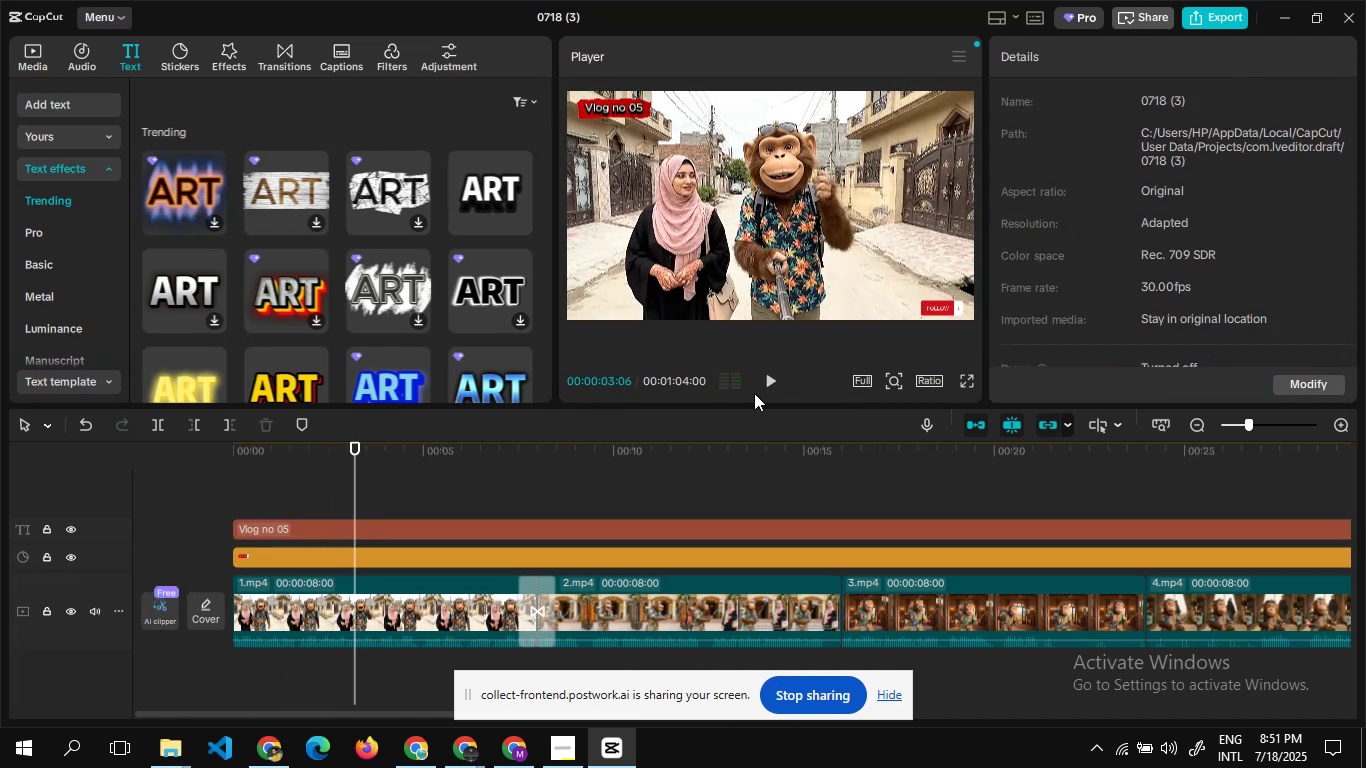 
left_click([765, 389])
 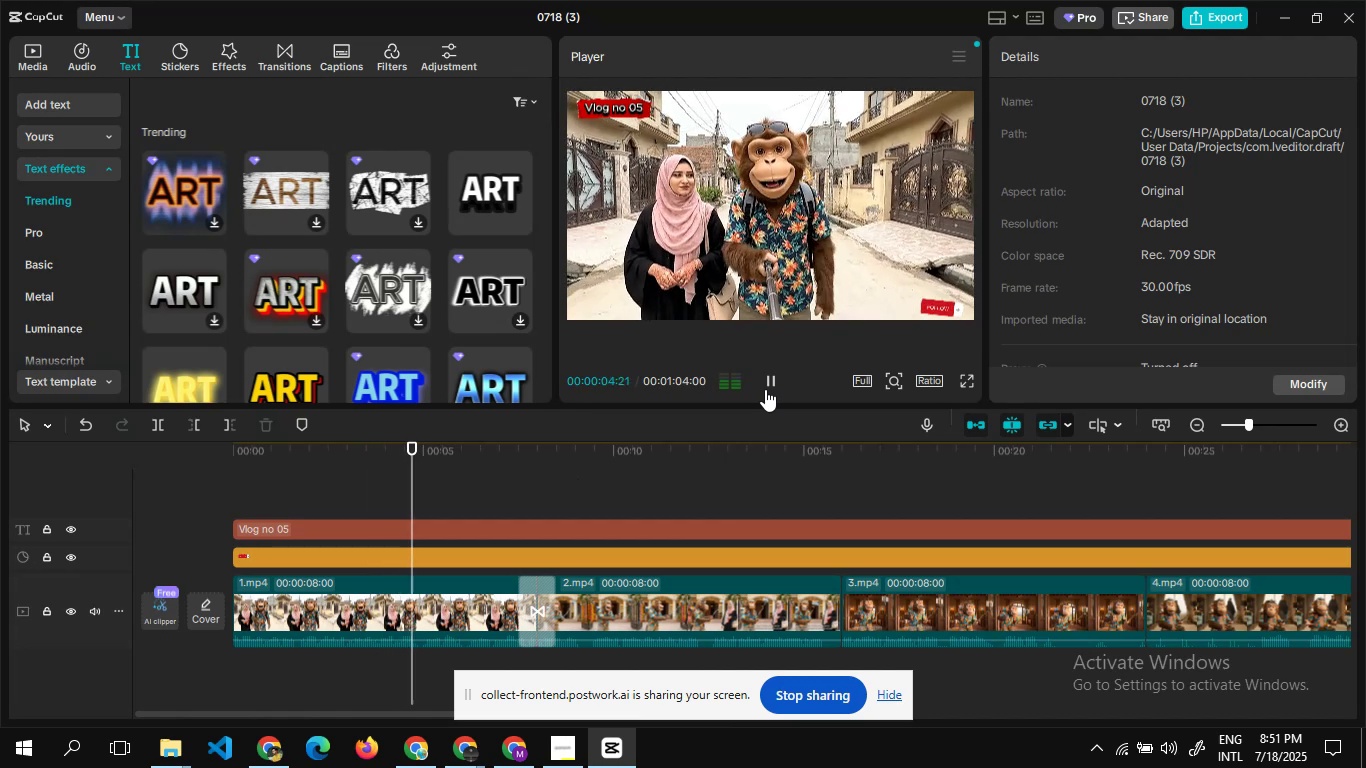 
left_click([765, 389])
 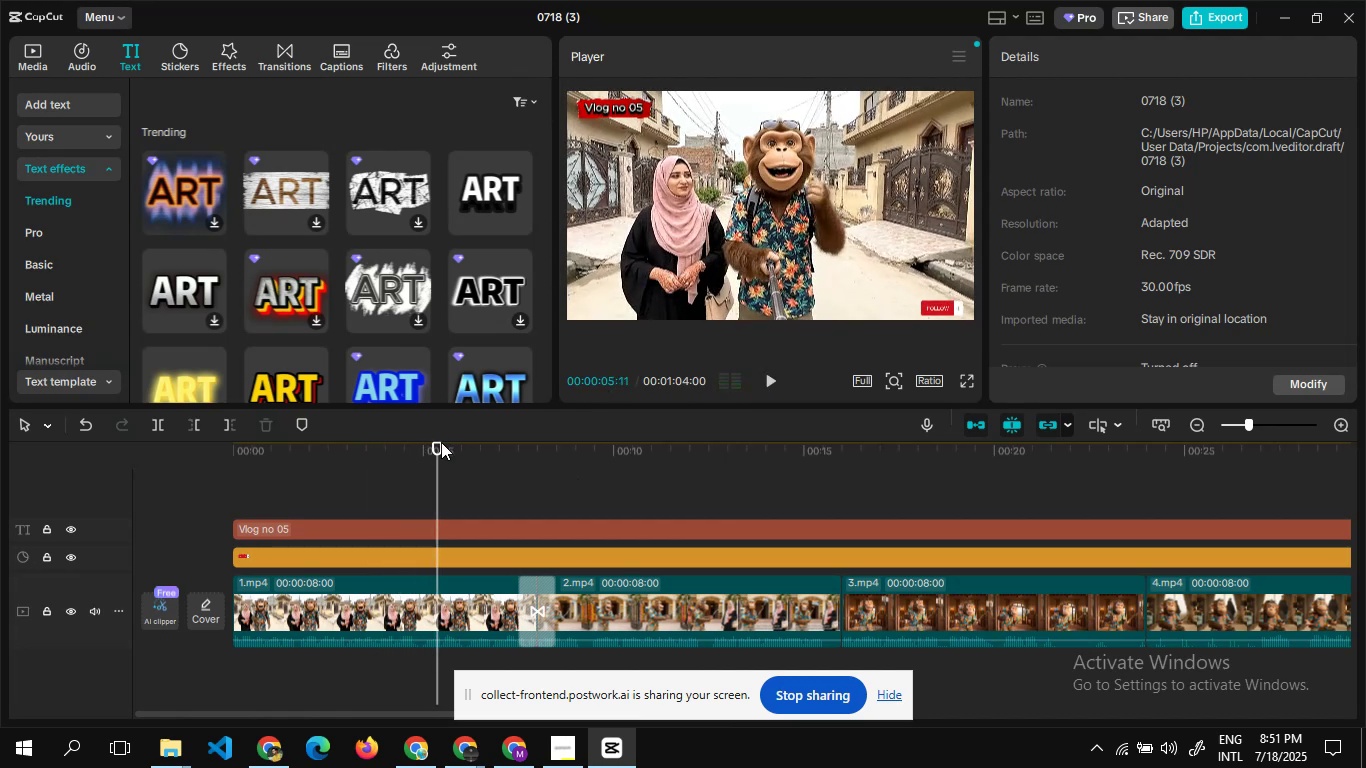 
left_click_drag(start_coordinate=[438, 444], to_coordinate=[425, 444])
 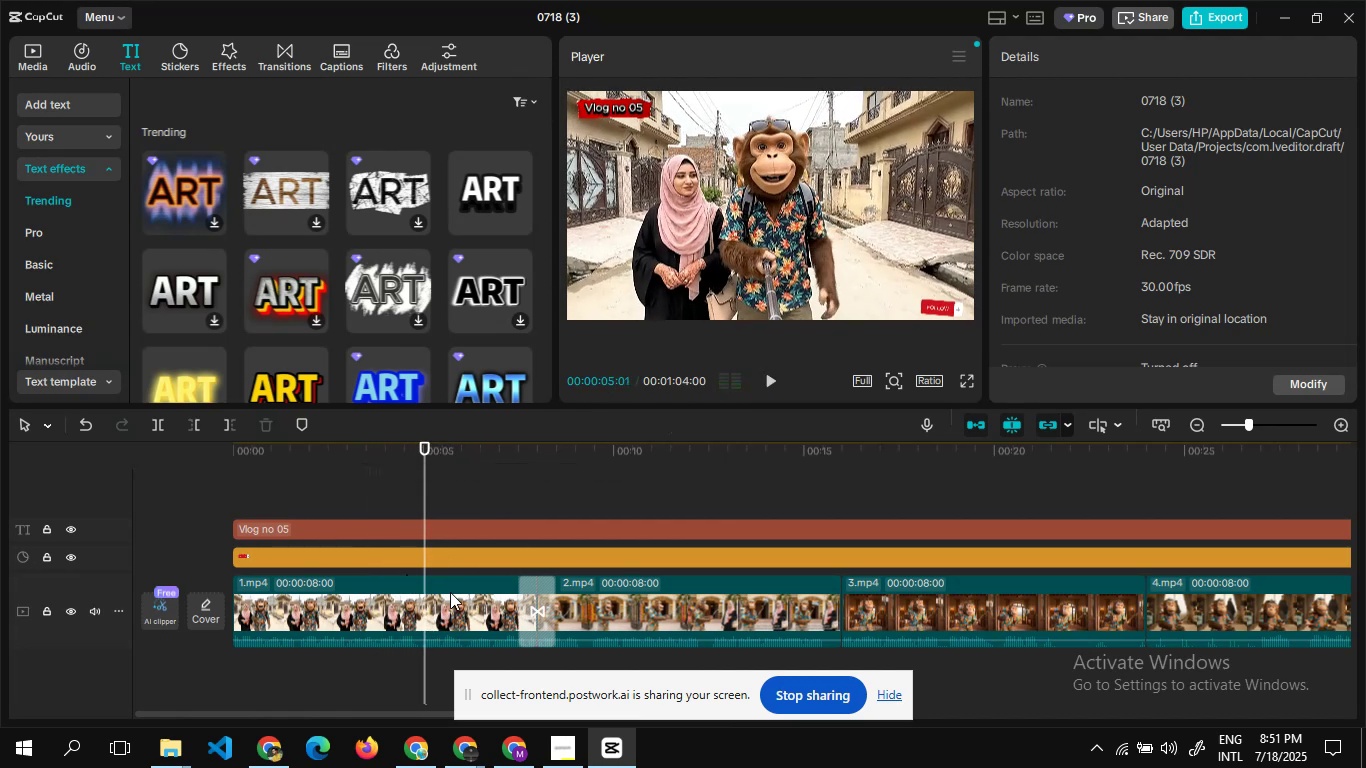 
left_click([456, 615])
 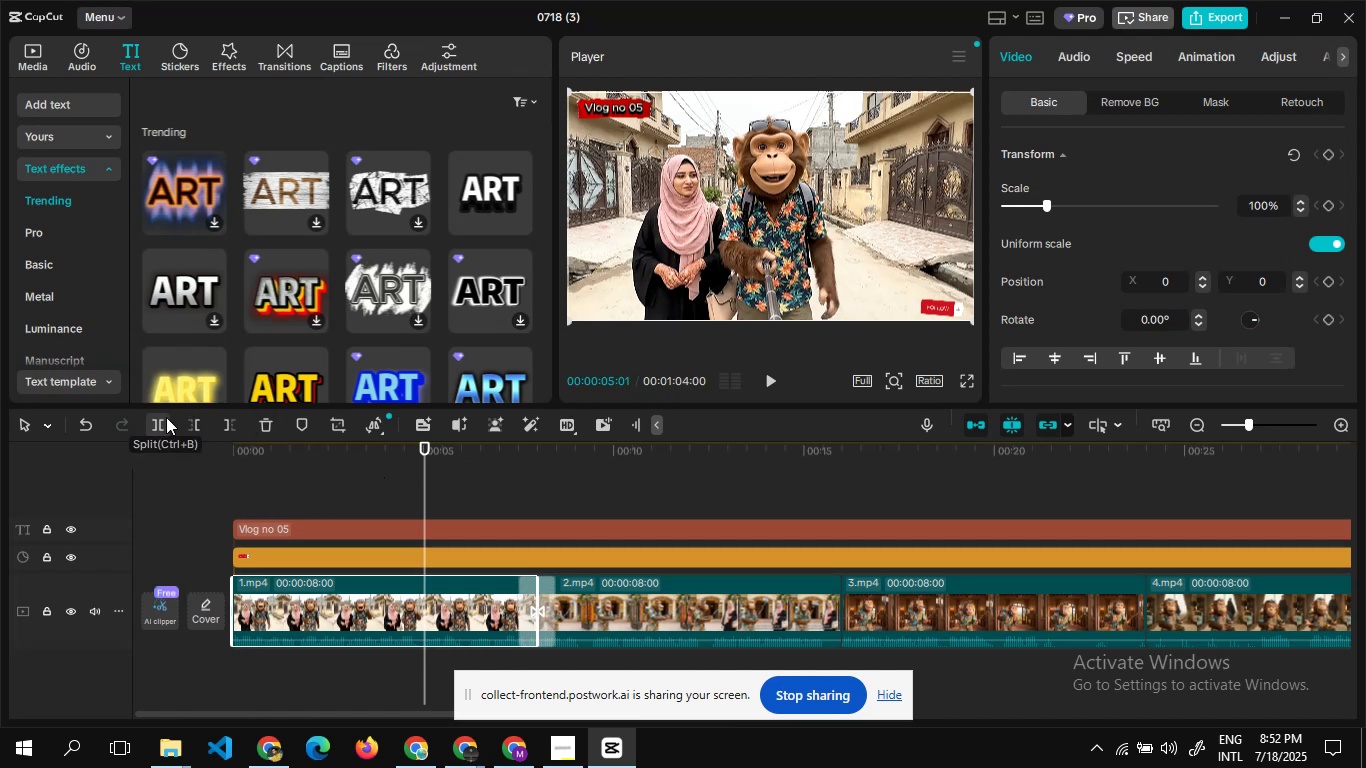 
left_click([166, 420])
 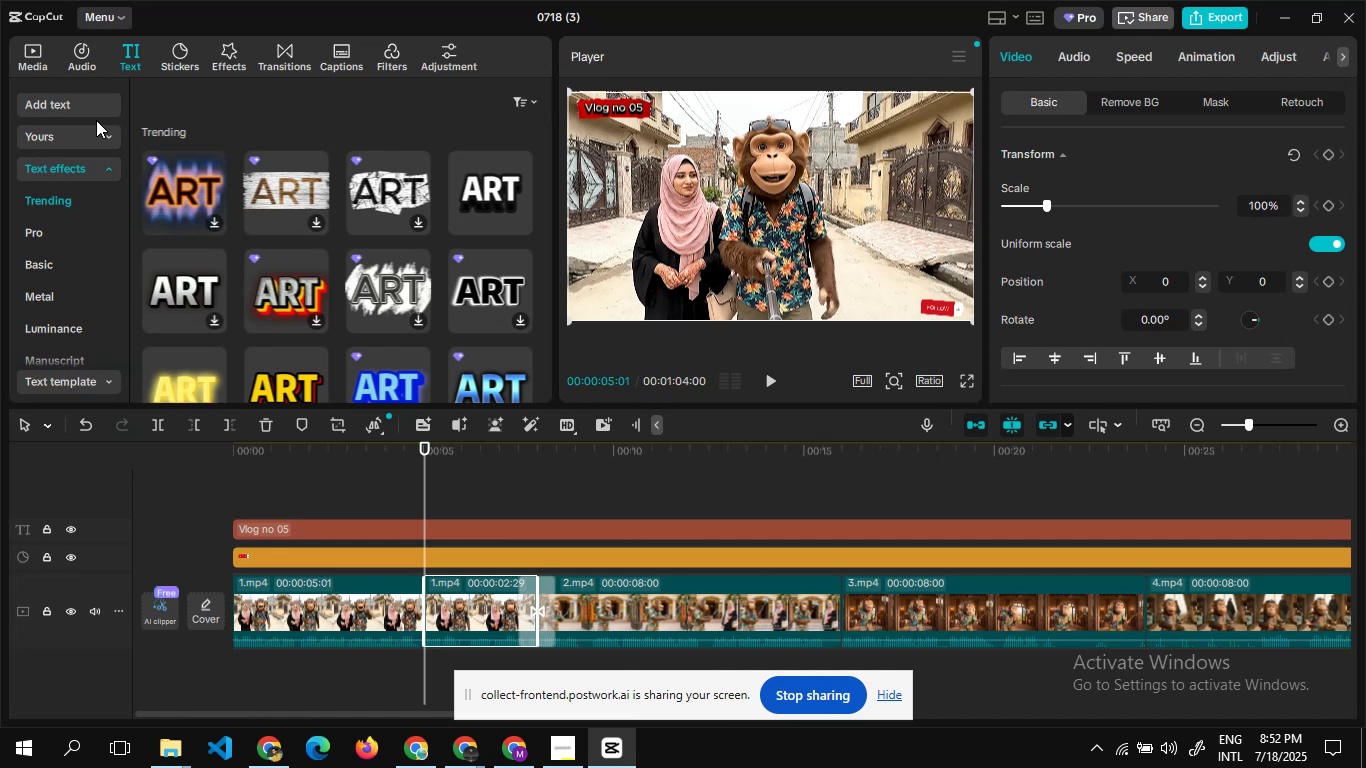 
wait(14.31)
 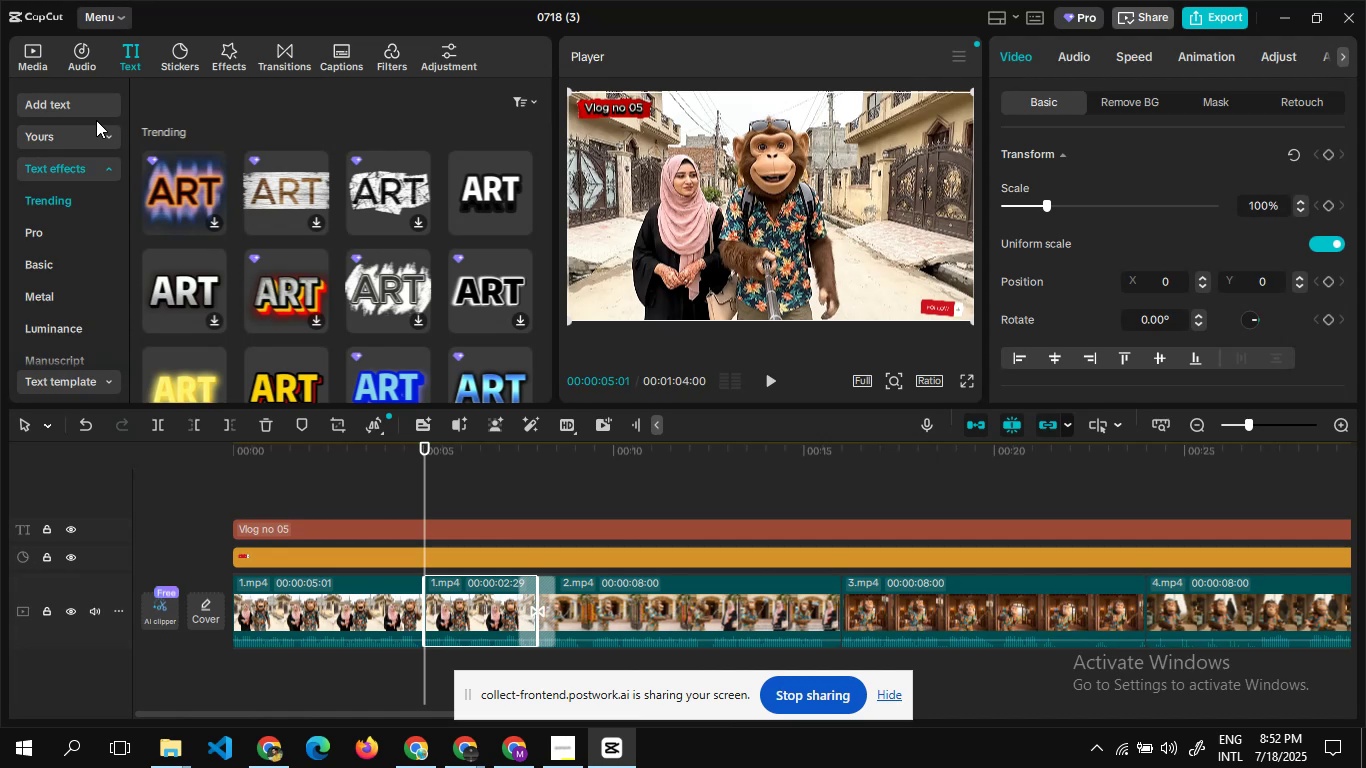 
left_click([31, 65])
 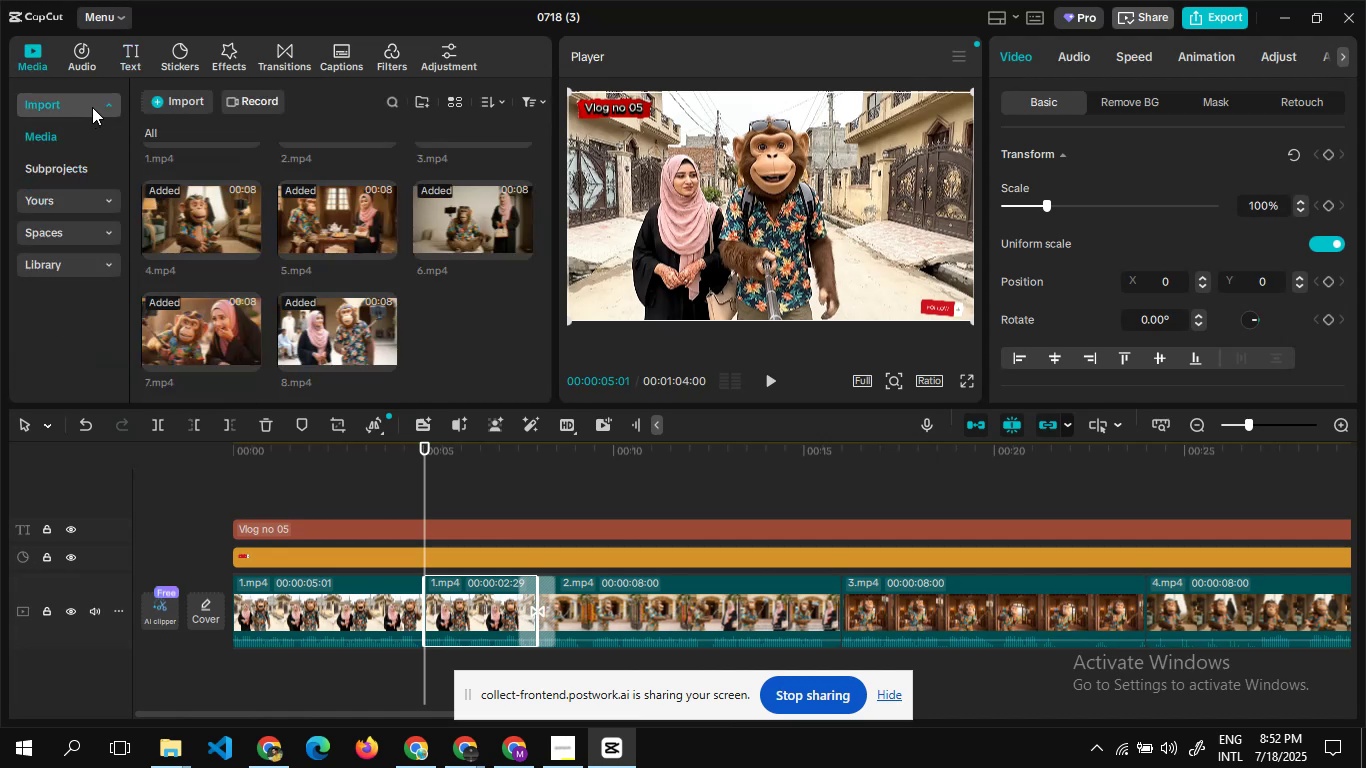 
left_click([172, 100])
 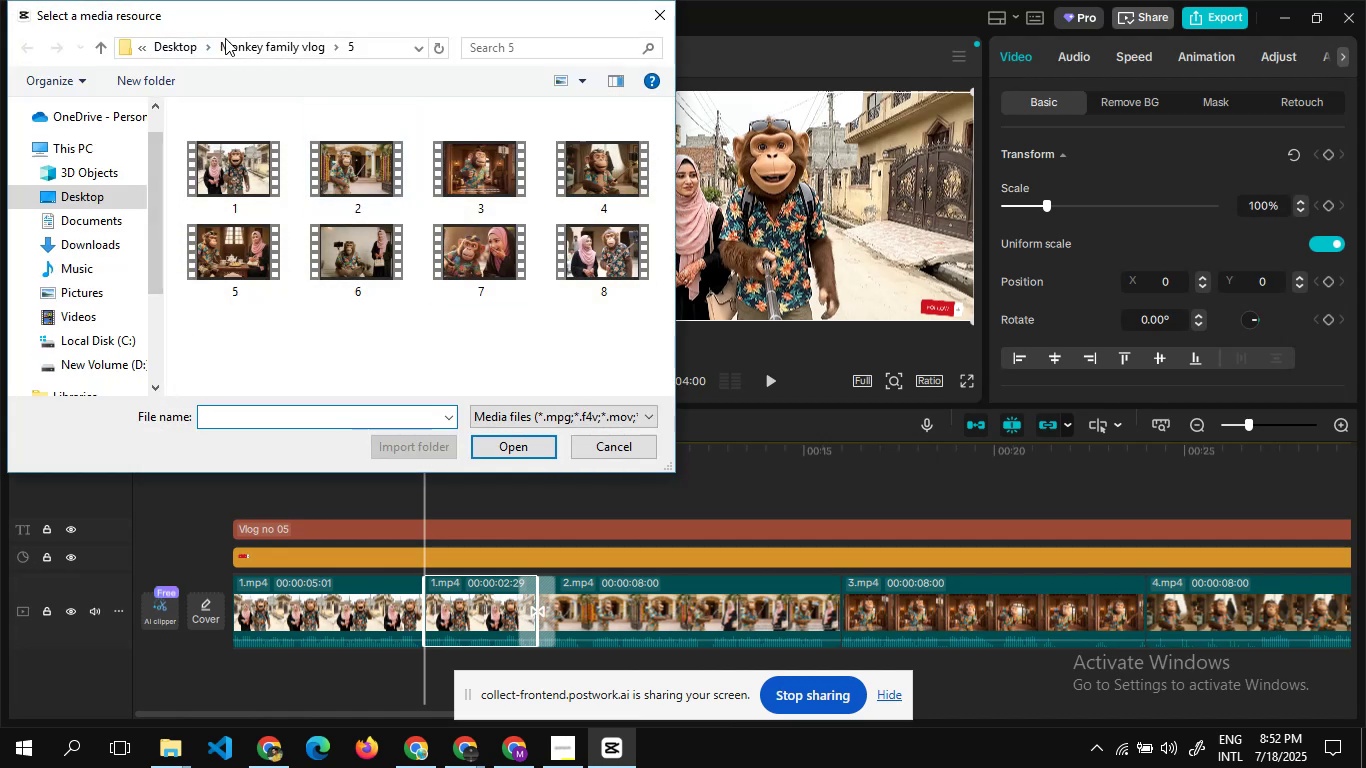 
left_click([163, 53])
 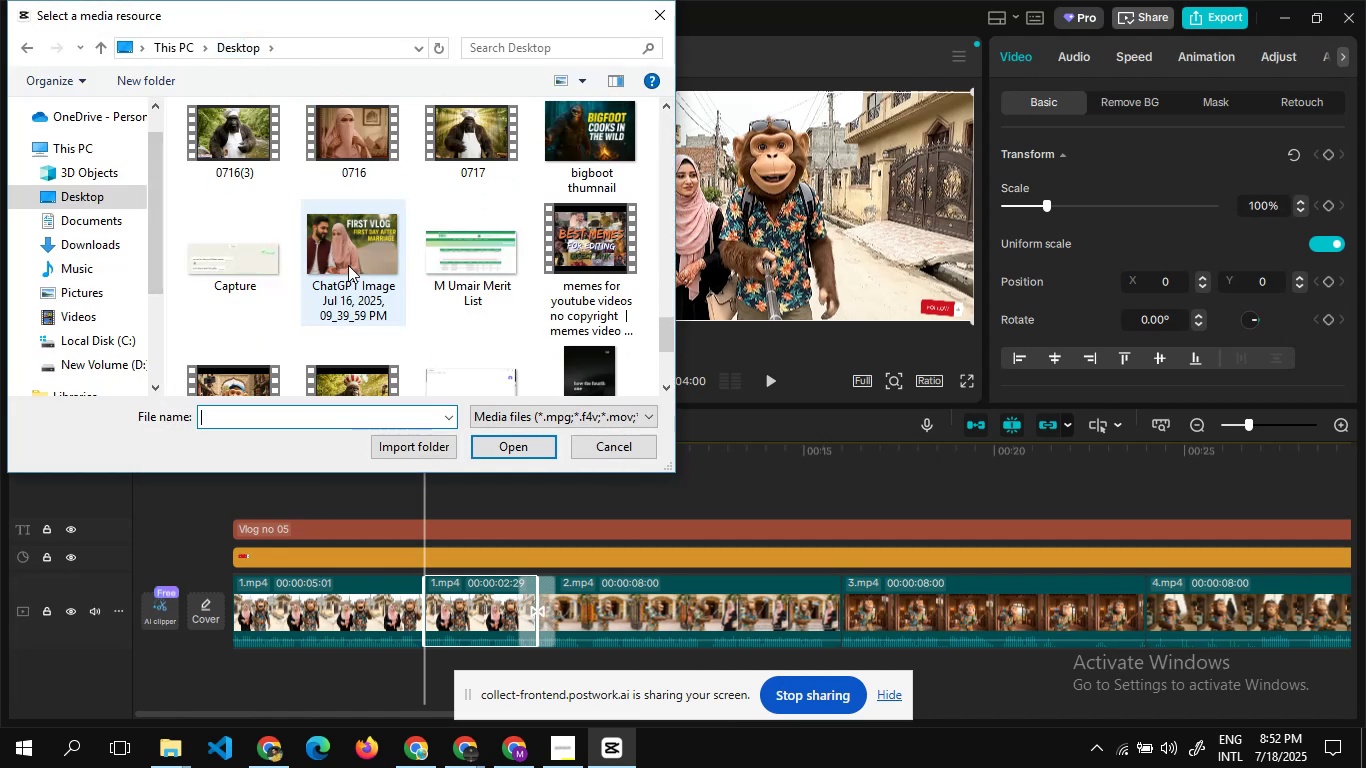 
left_click([607, 272])
 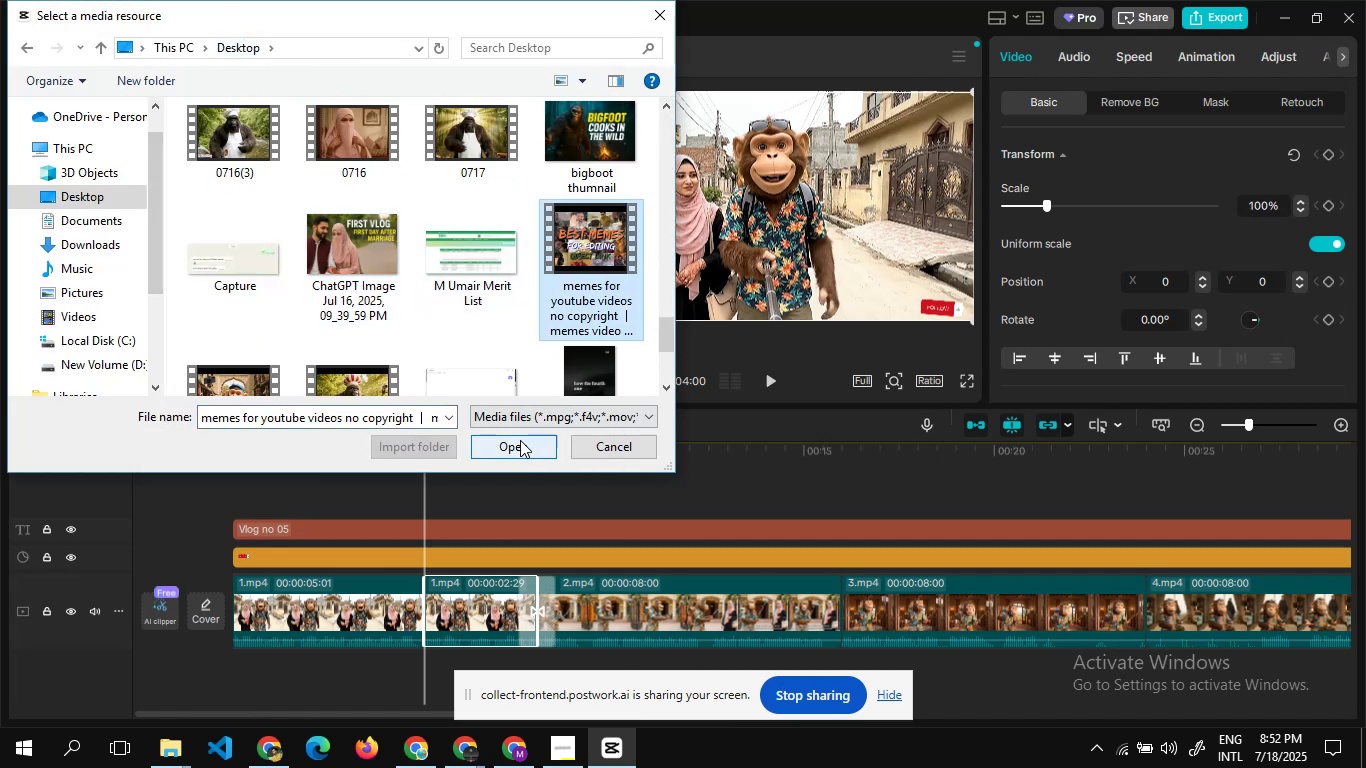 
left_click([520, 440])
 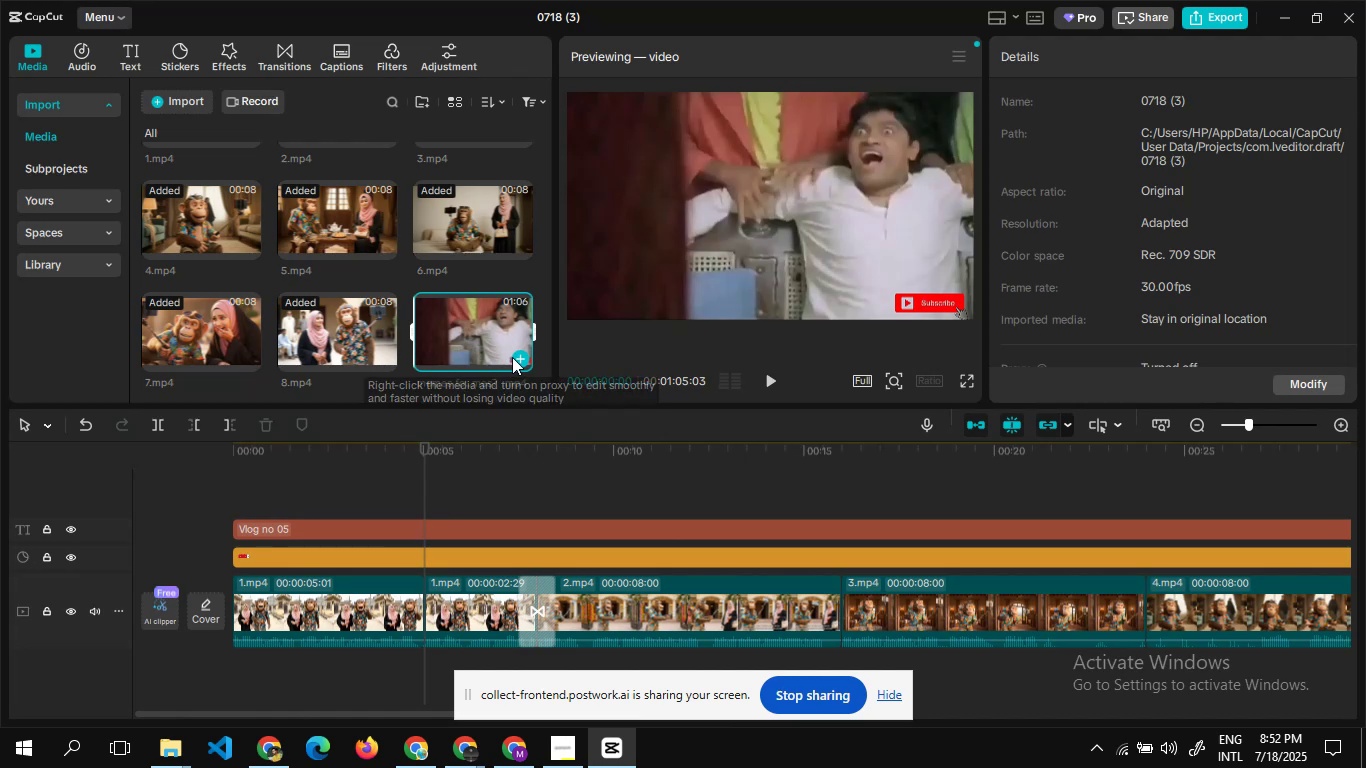 
left_click_drag(start_coordinate=[499, 339], to_coordinate=[430, 613])
 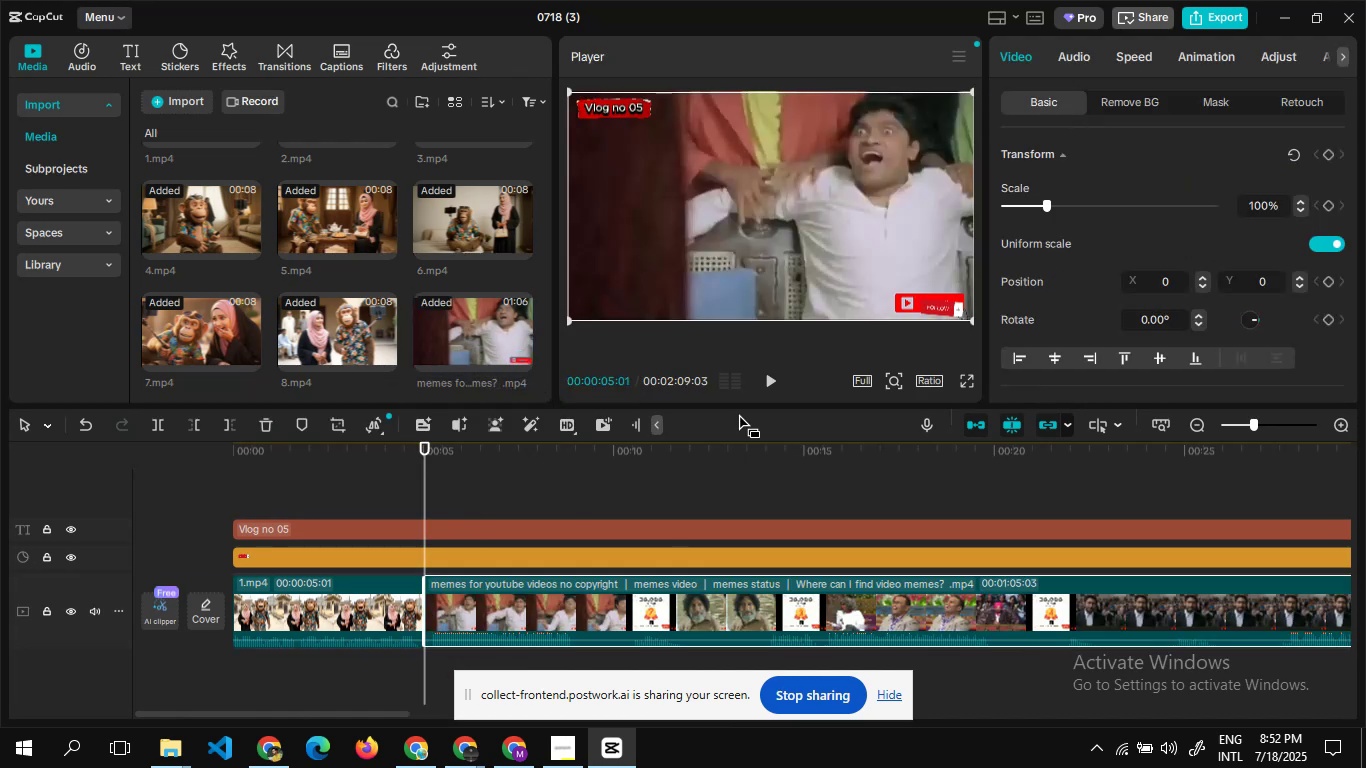 
left_click([773, 376])
 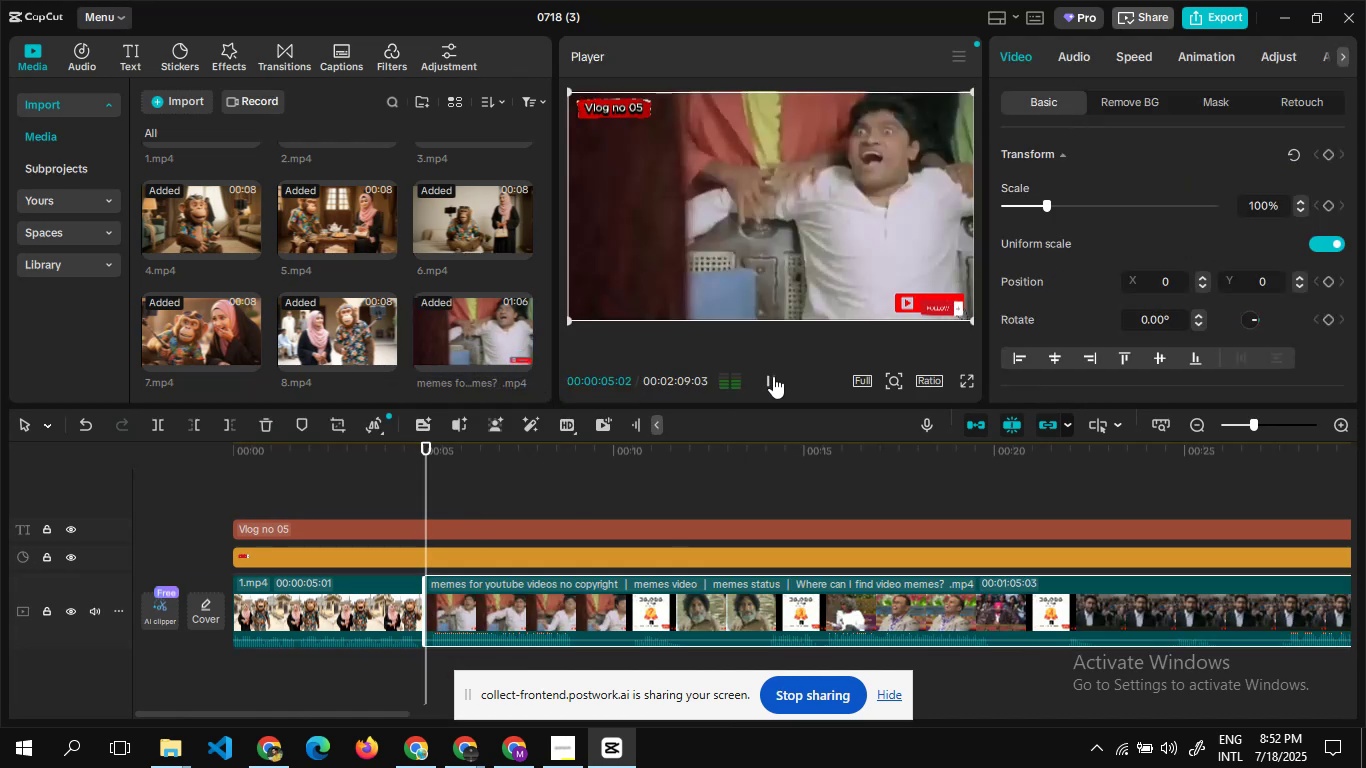 
left_click([773, 376])
 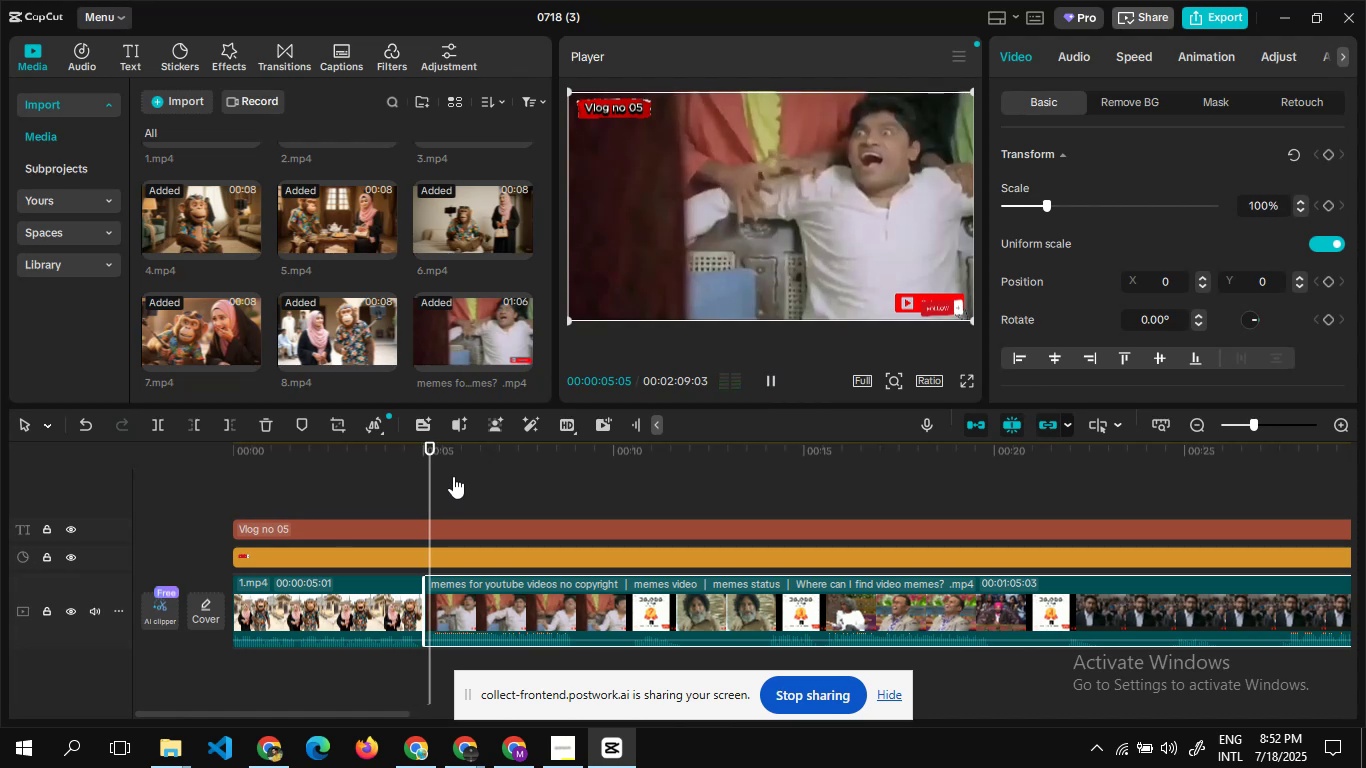 
double_click([480, 480])
 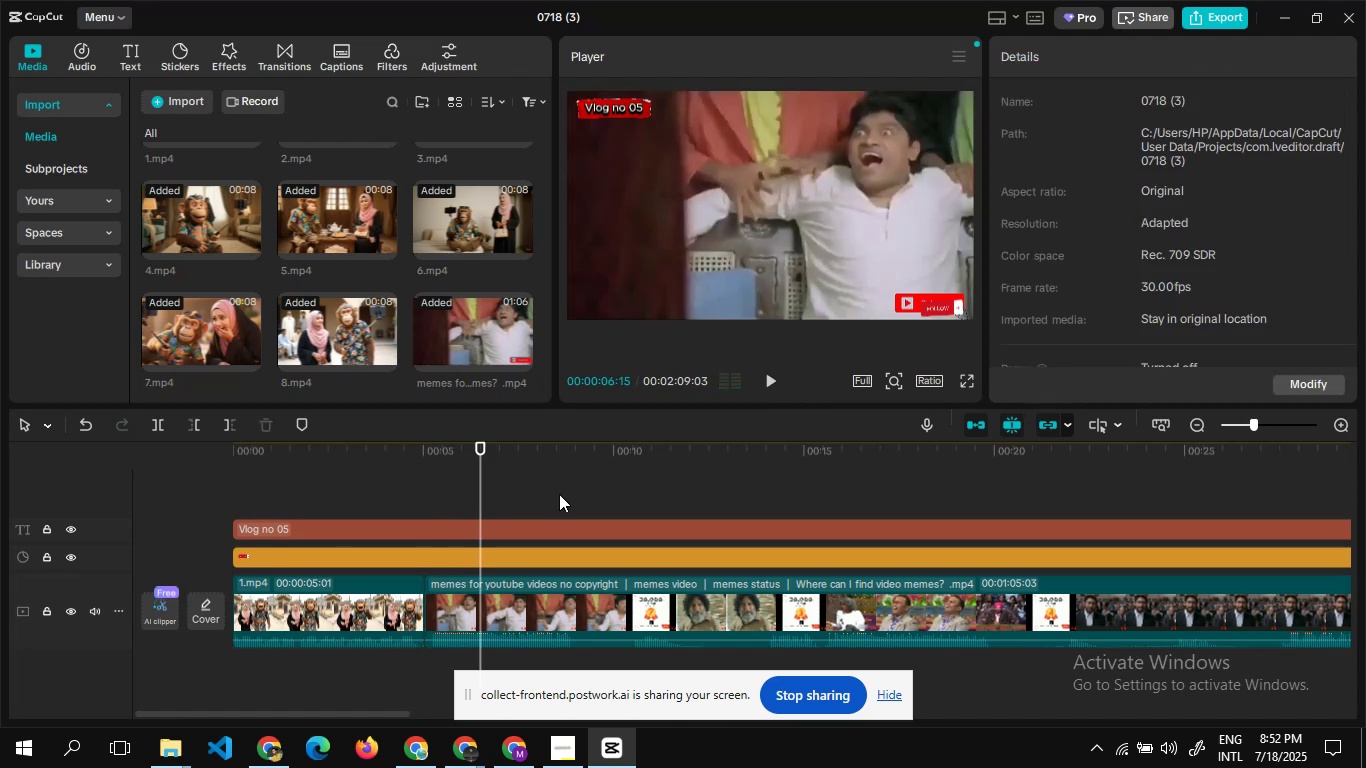 
double_click([559, 494])
 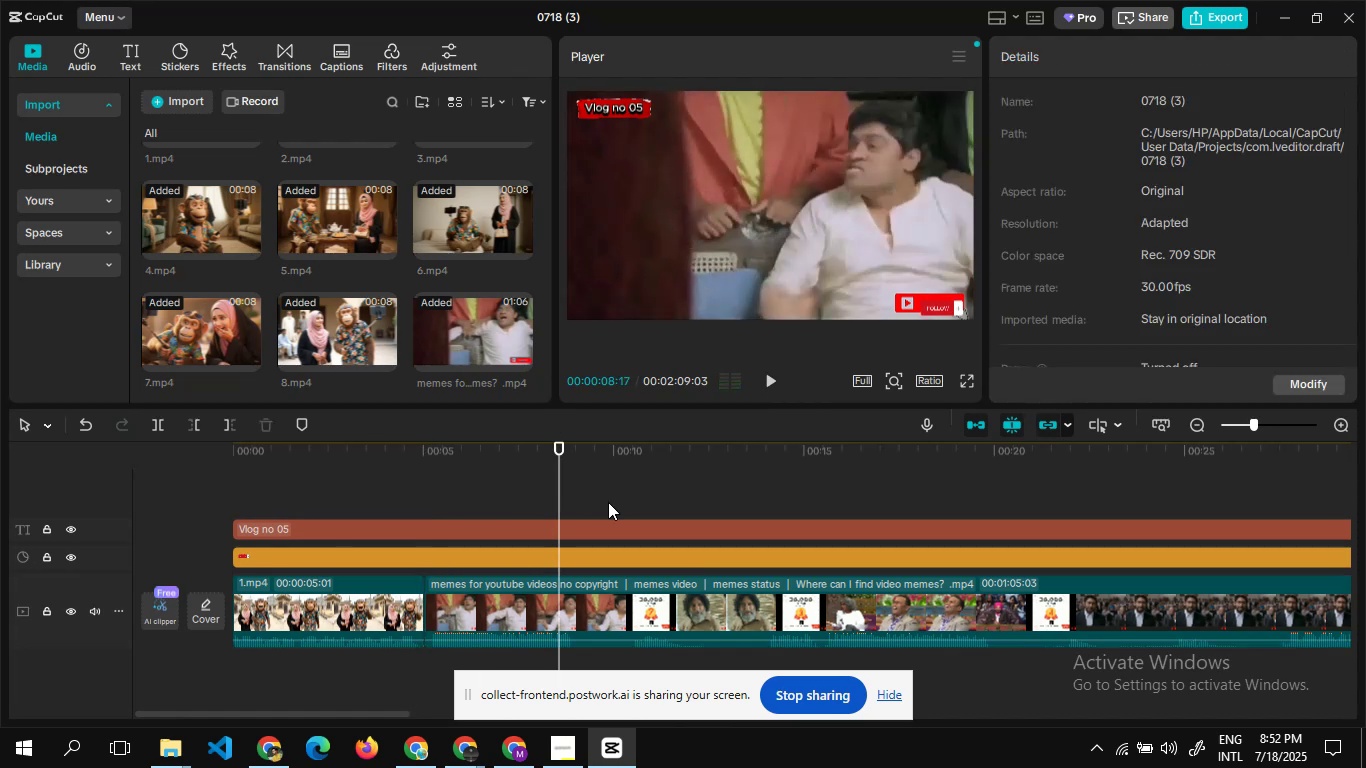 
double_click([608, 502])
 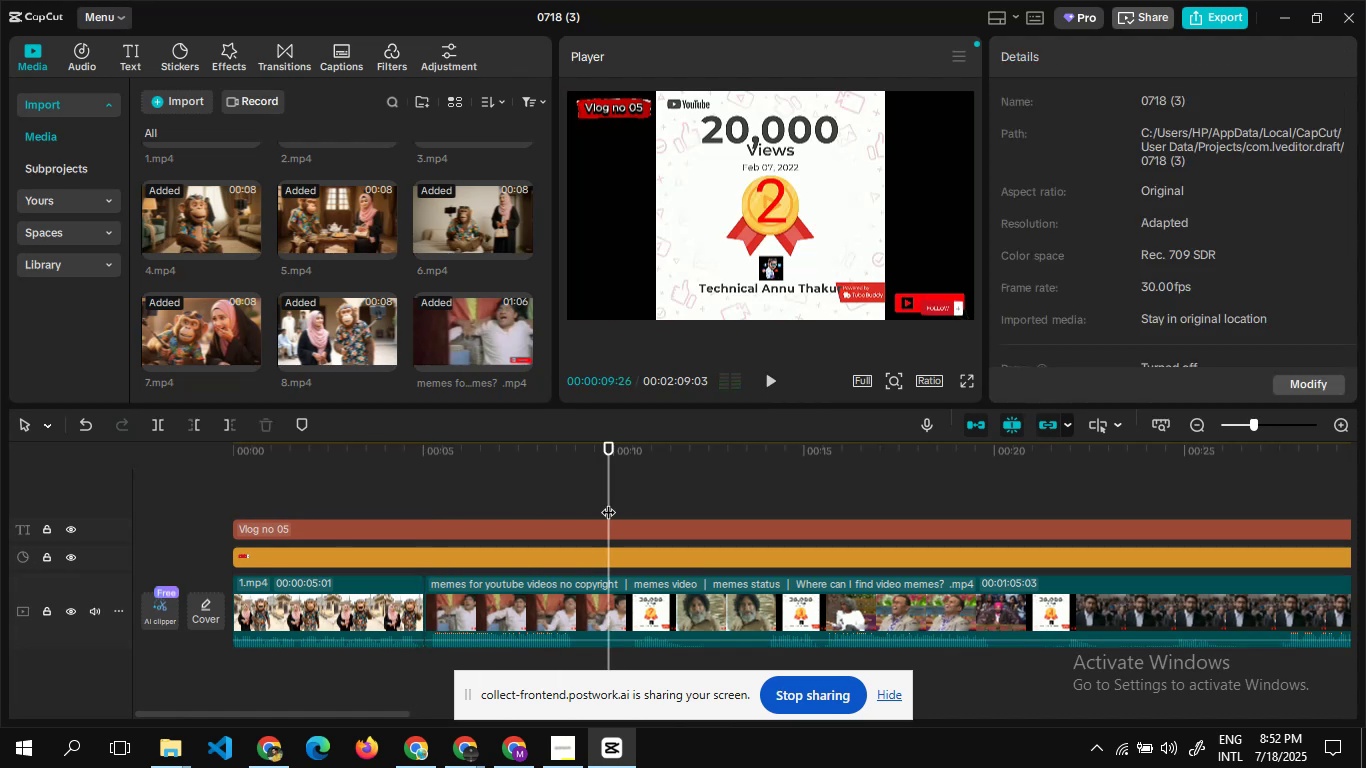 
left_click([608, 502])
 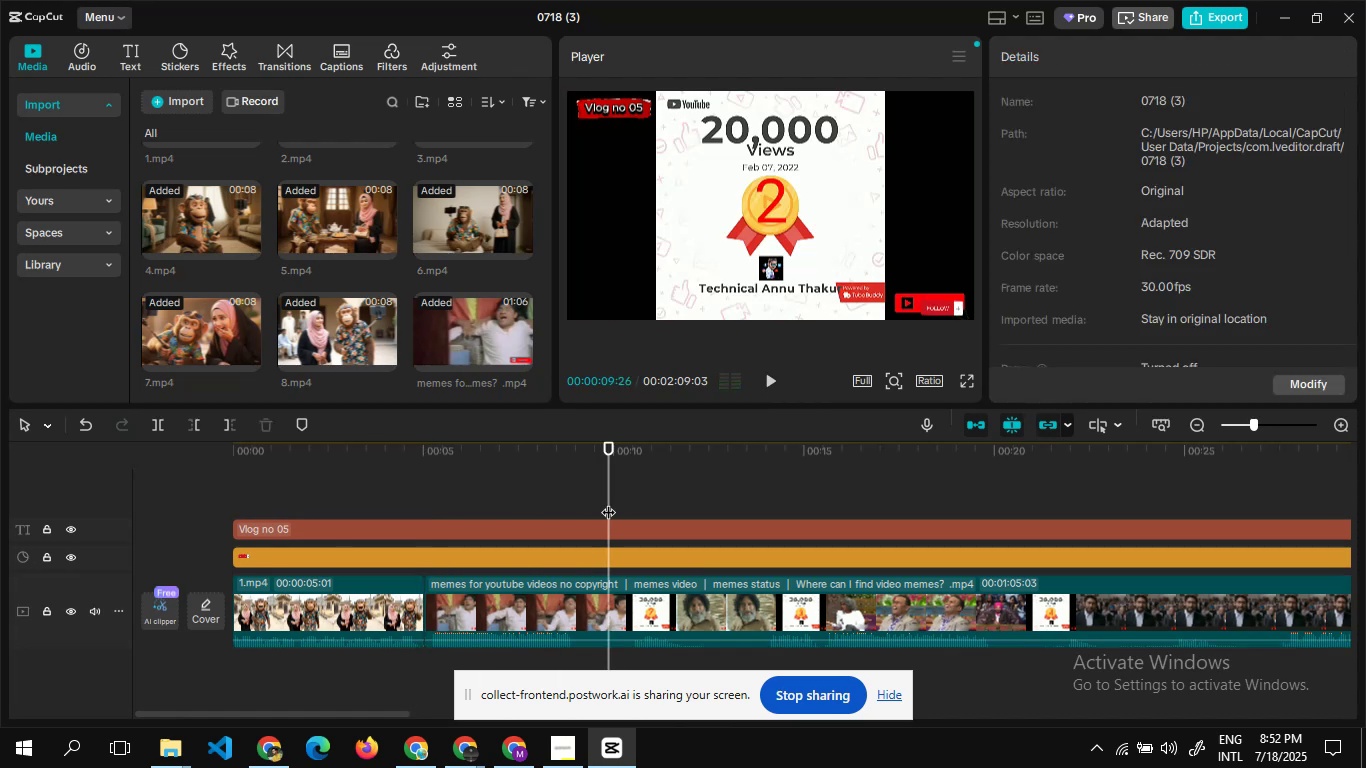 
double_click([595, 503])
 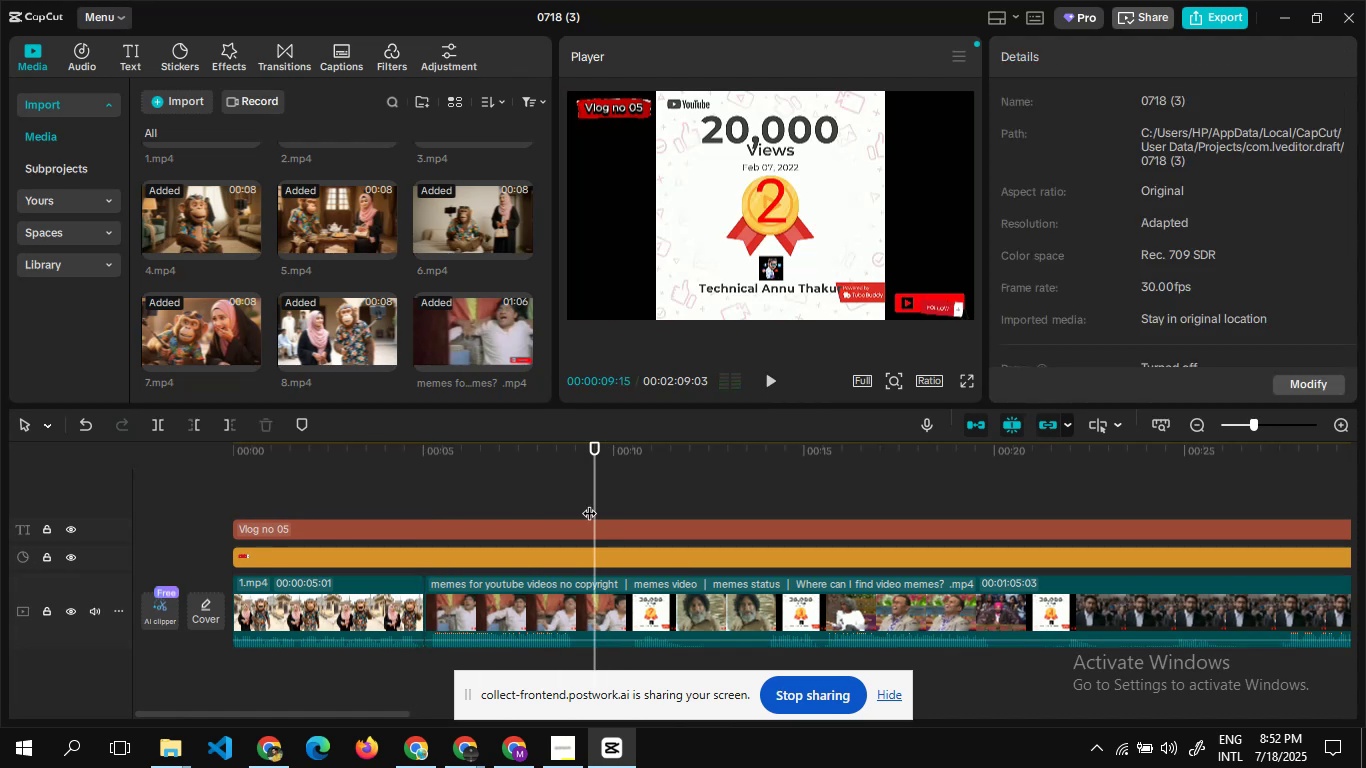 
double_click([589, 503])
 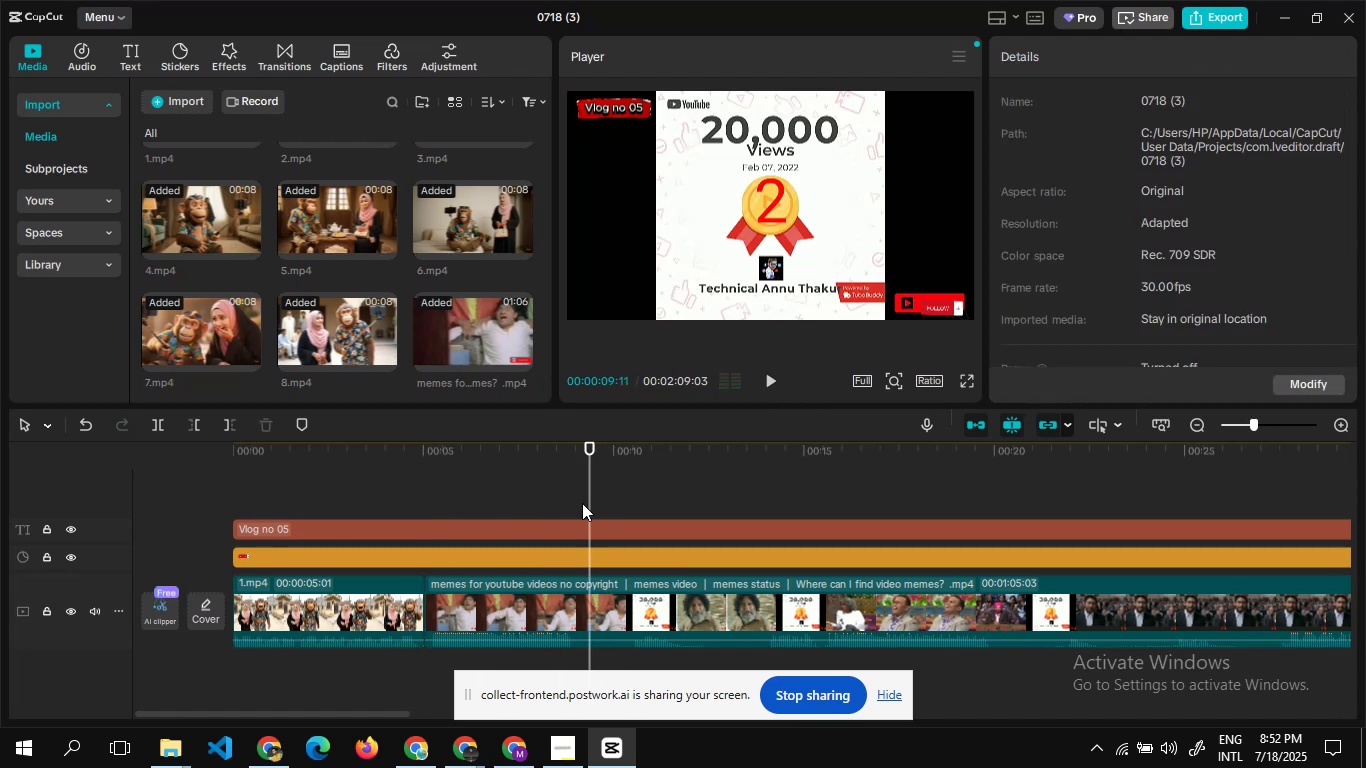 
double_click([582, 503])
 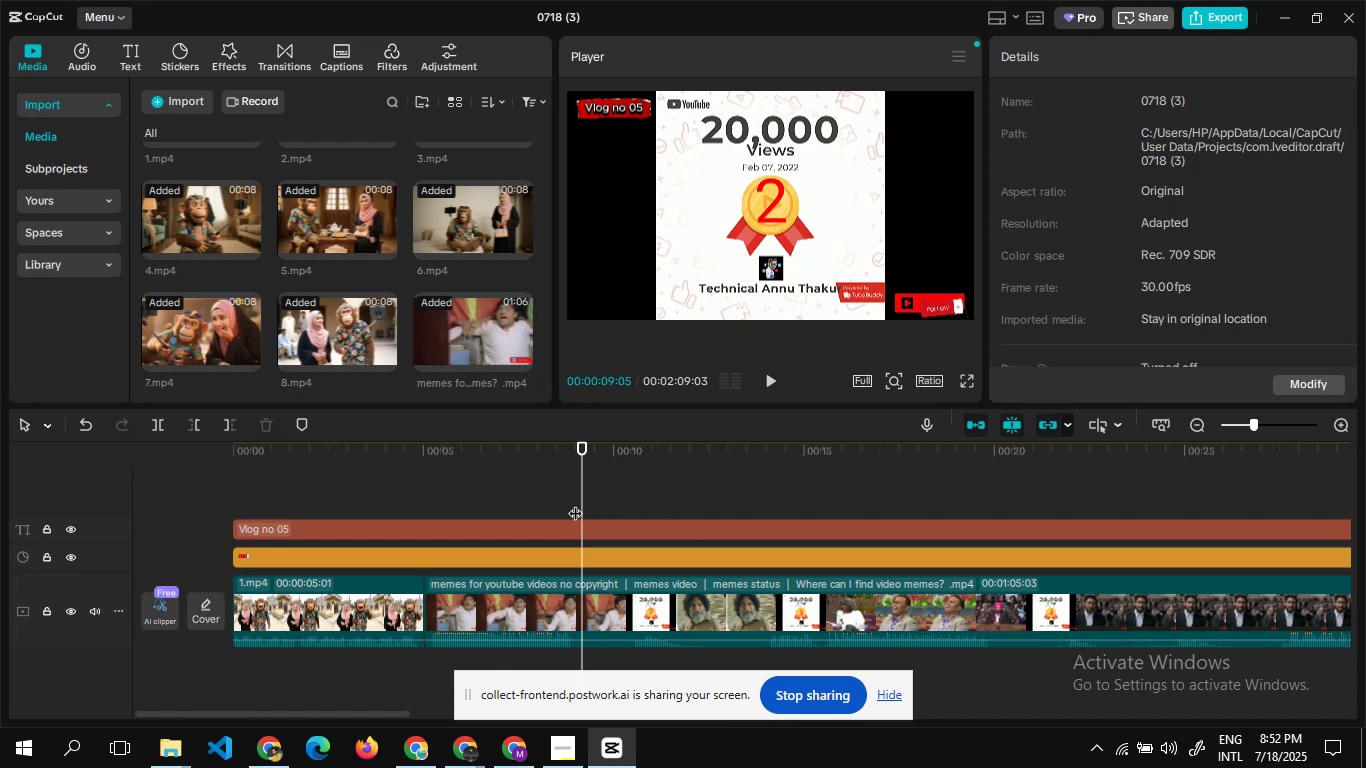 
double_click([575, 503])
 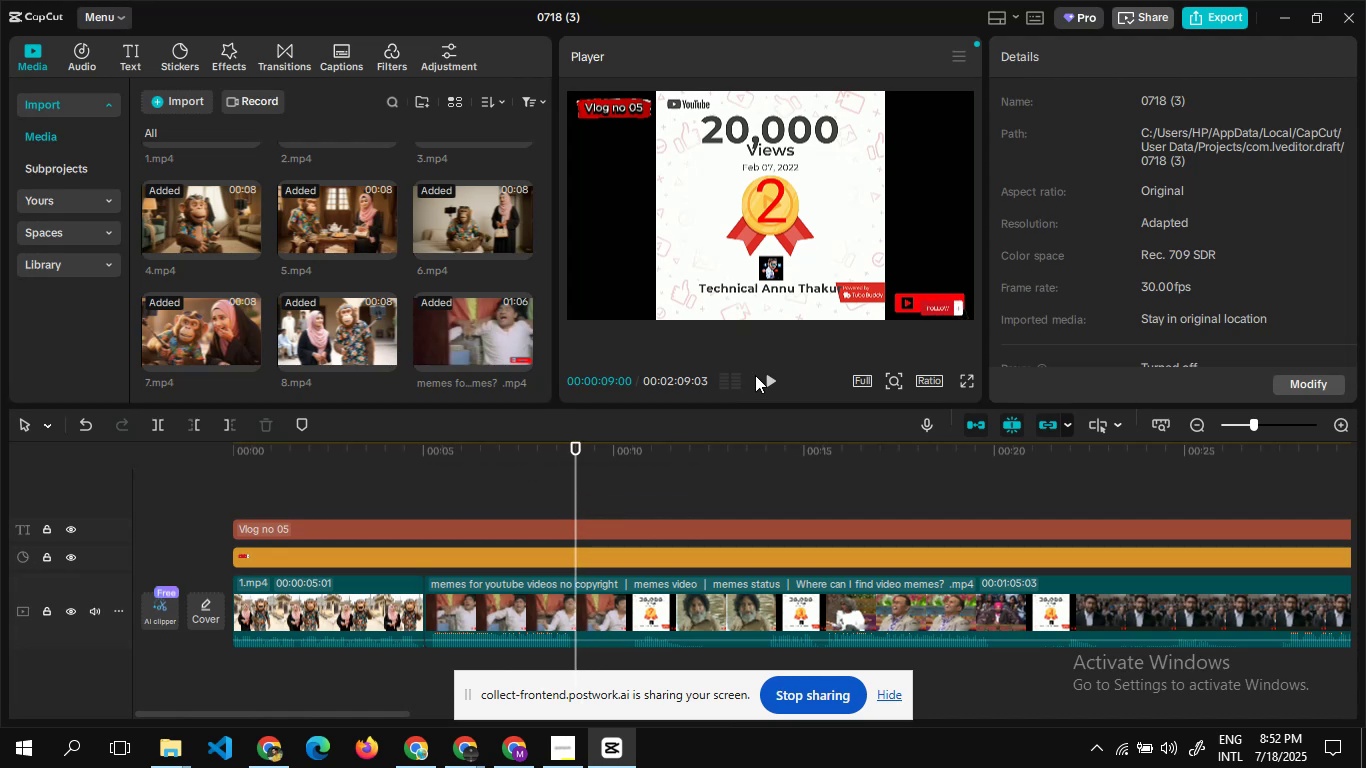 
left_click([765, 377])
 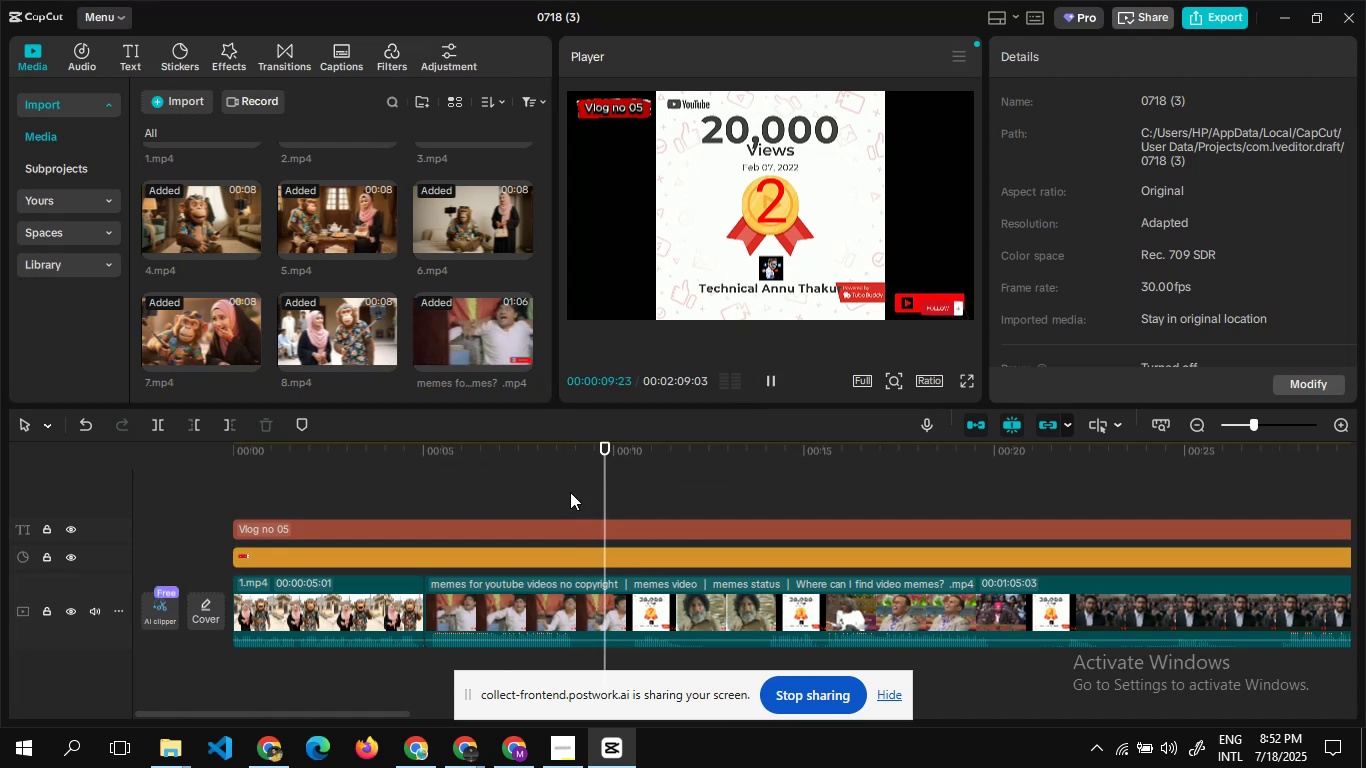 
double_click([552, 497])
 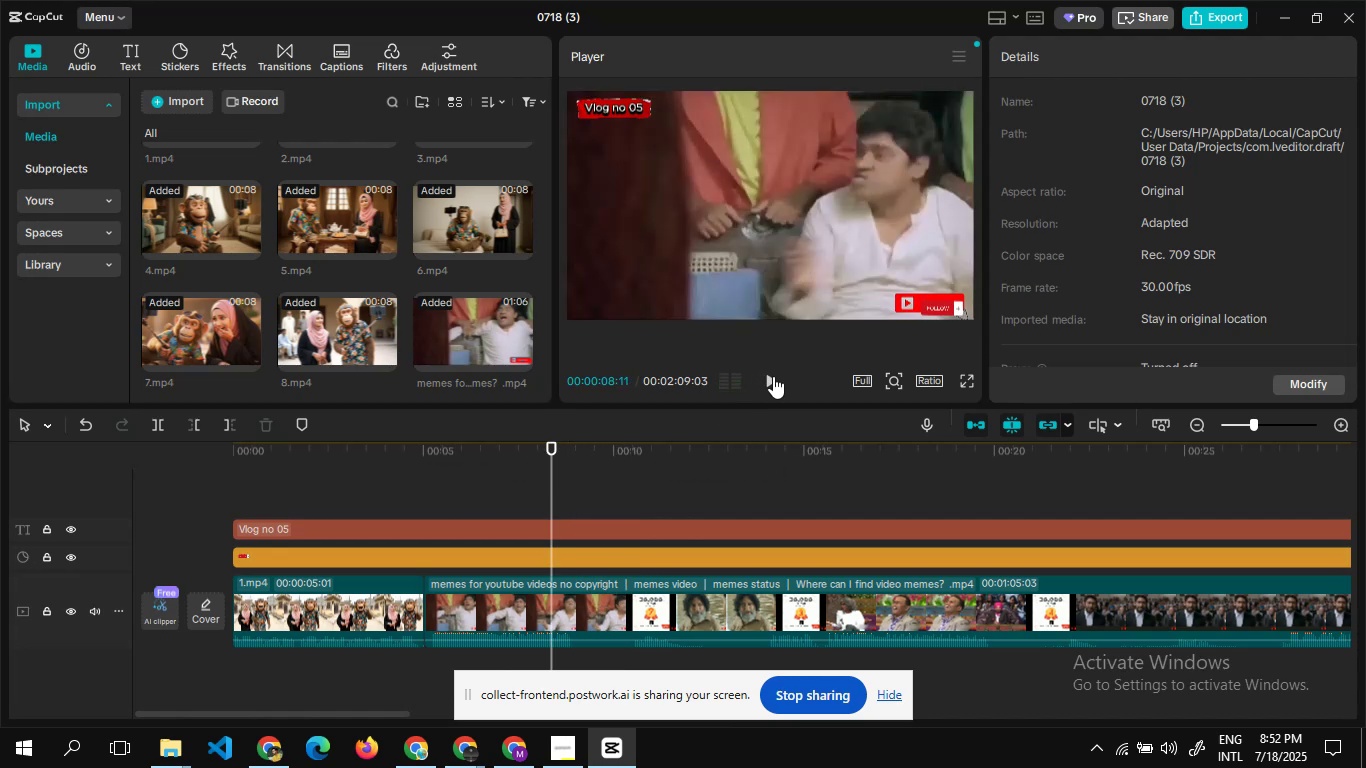 
left_click([773, 376])
 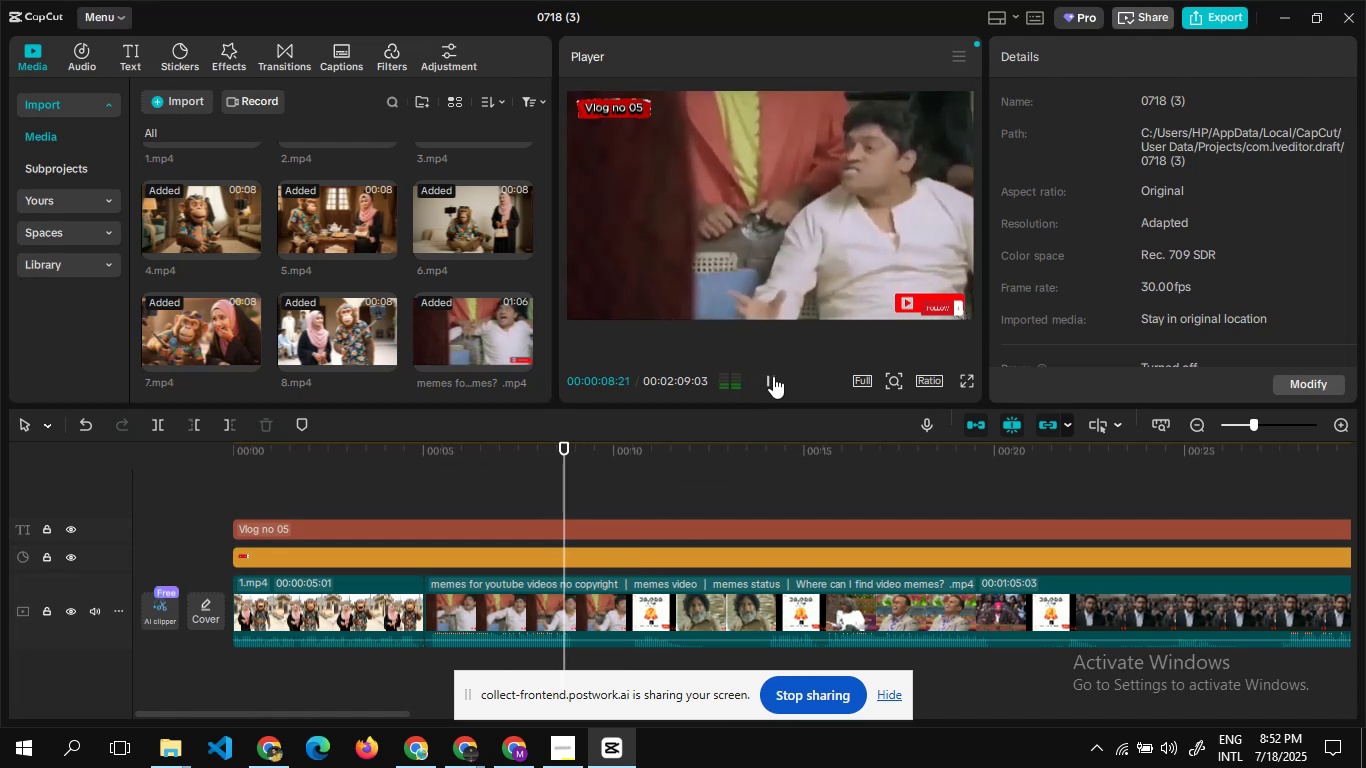 
left_click([773, 377])
 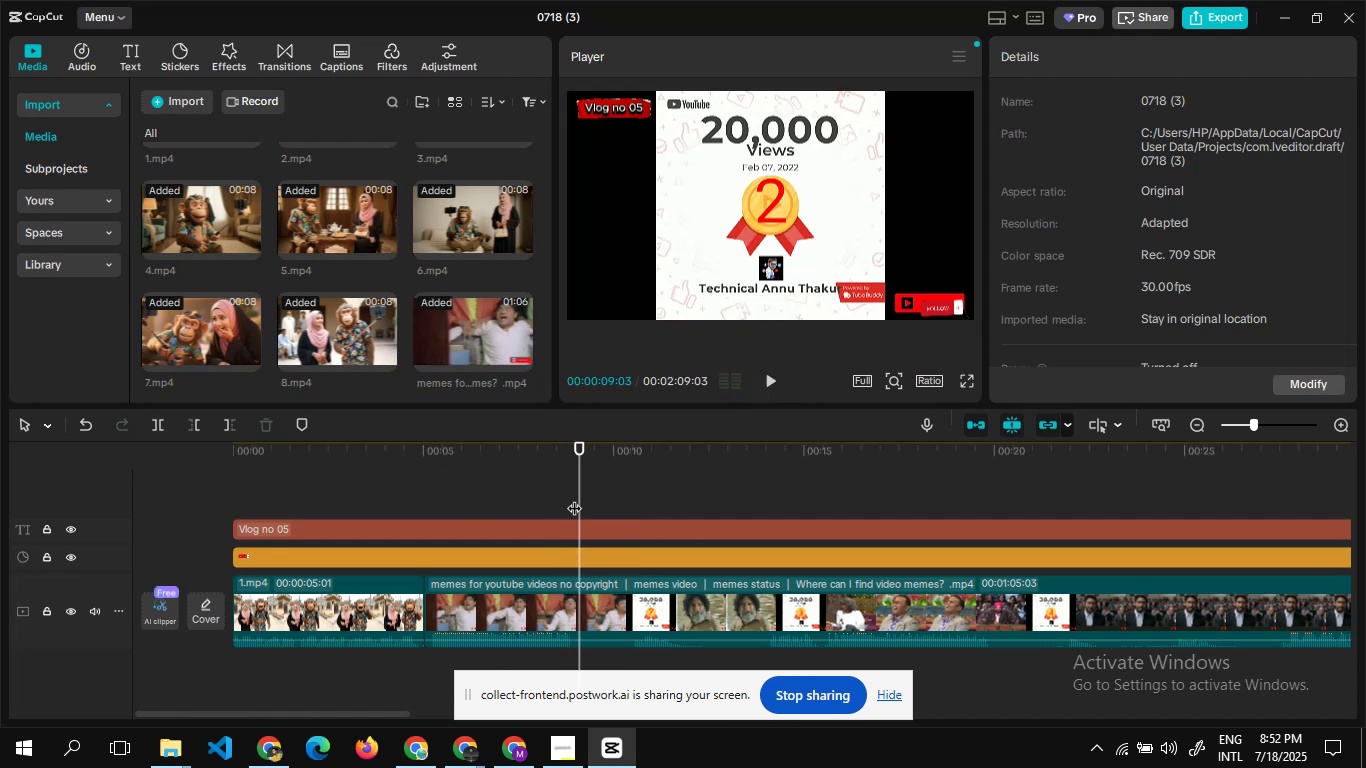 
double_click([574, 498])
 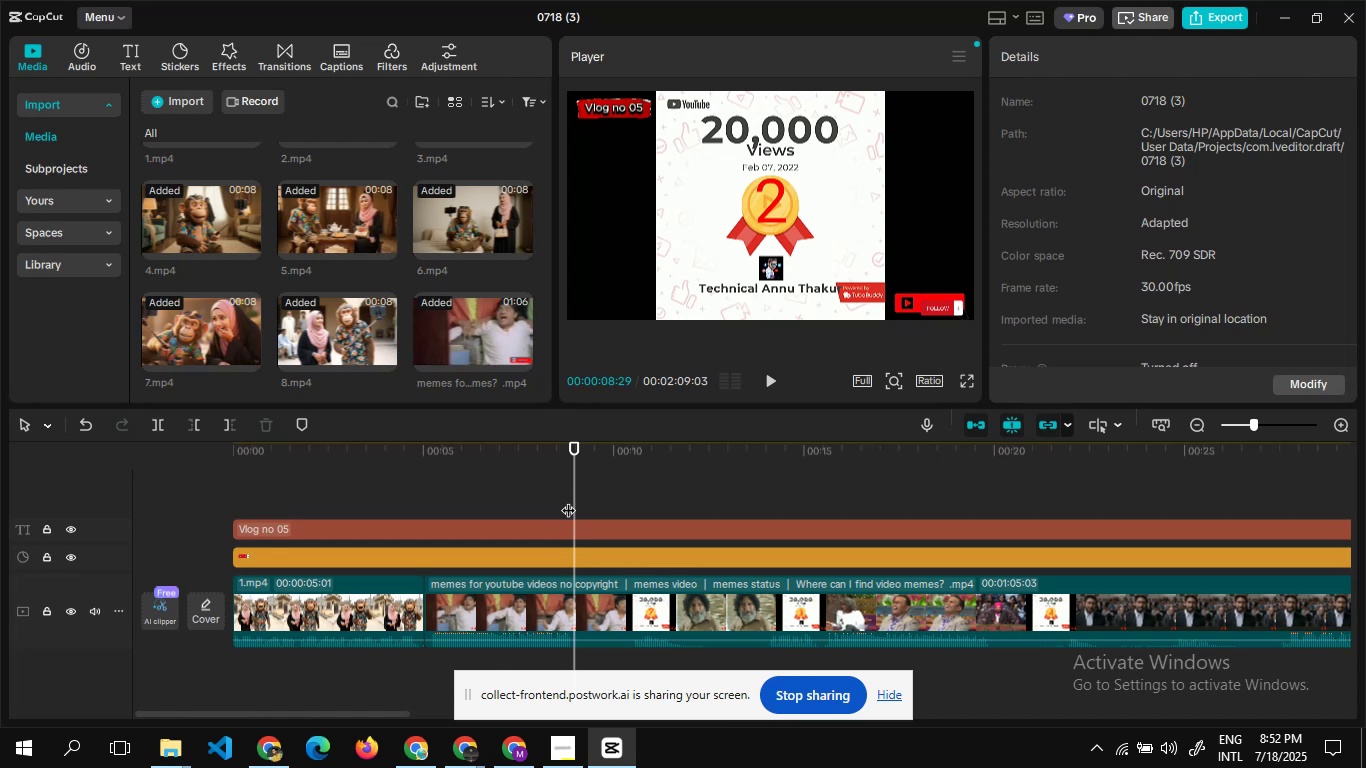 
double_click([568, 500])
 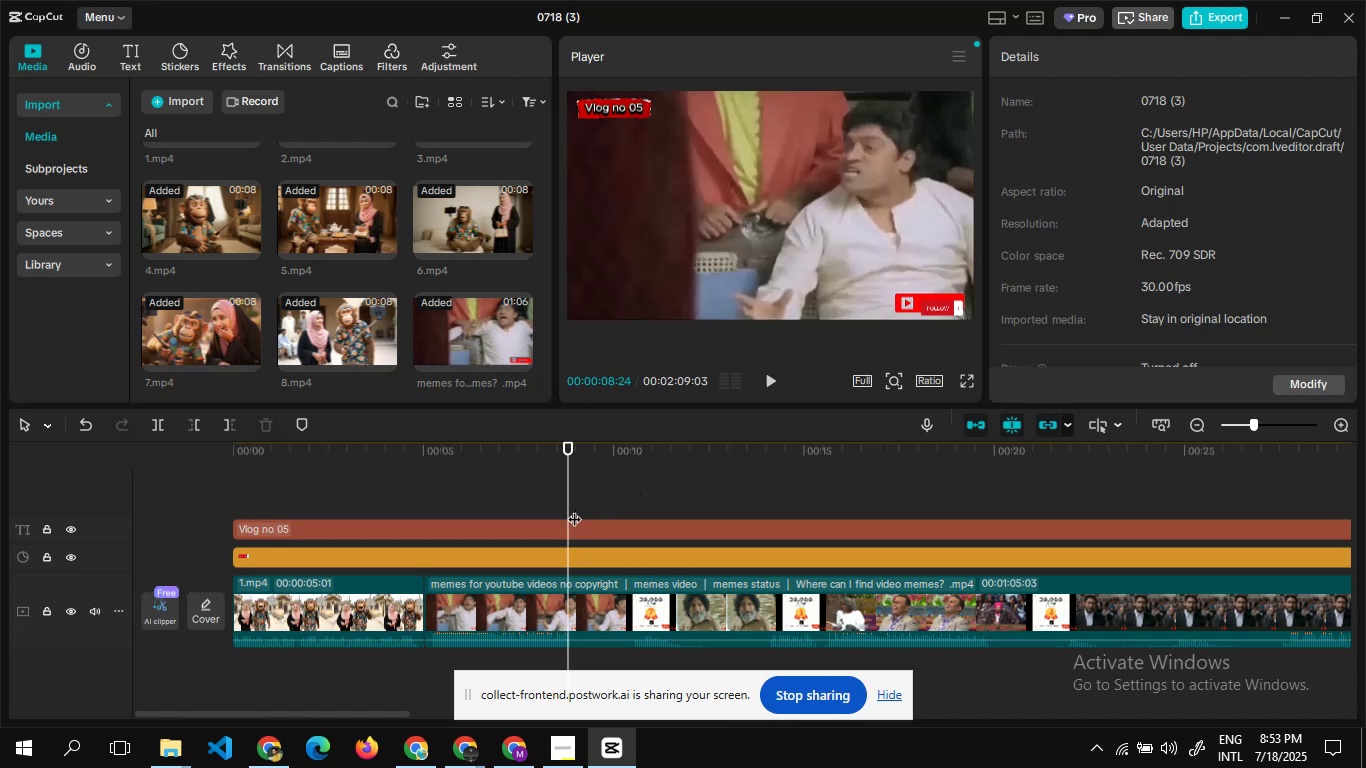 
double_click([573, 510])
 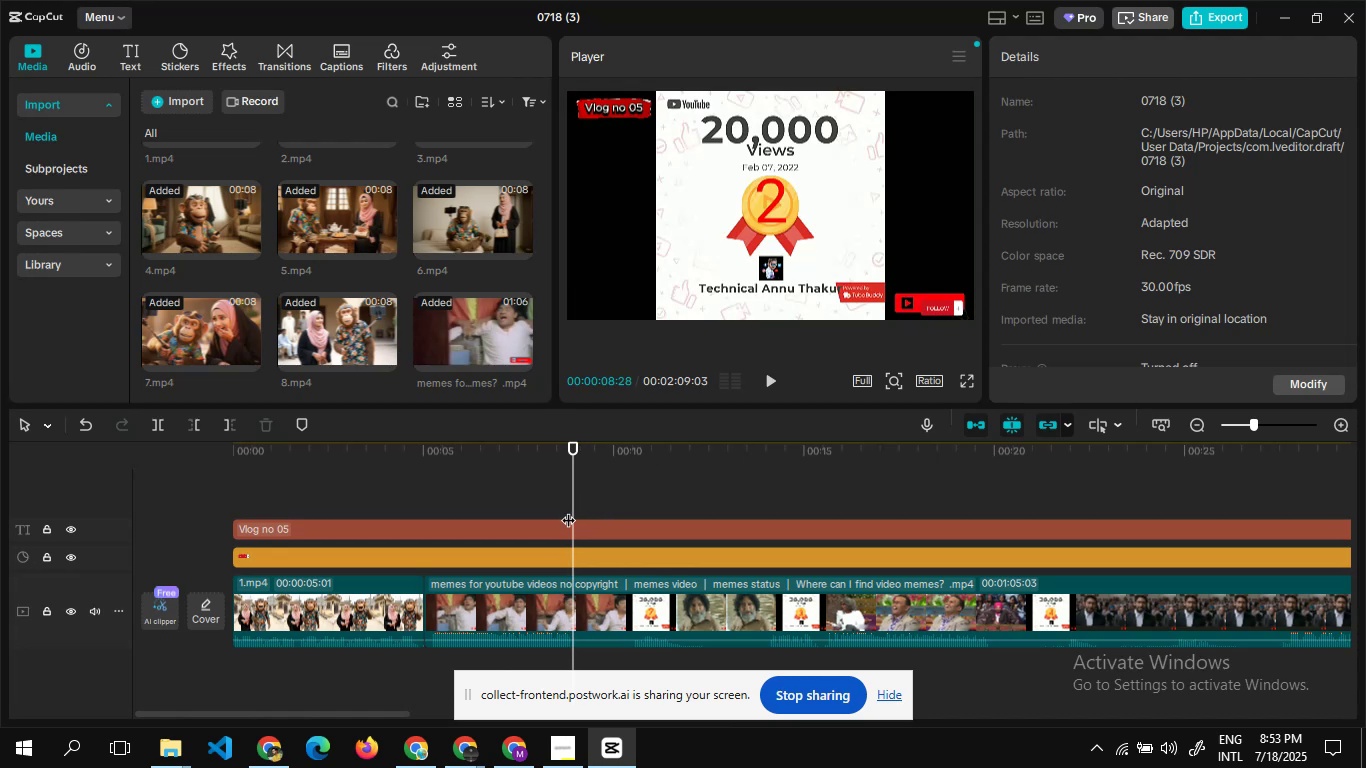 
double_click([568, 510])
 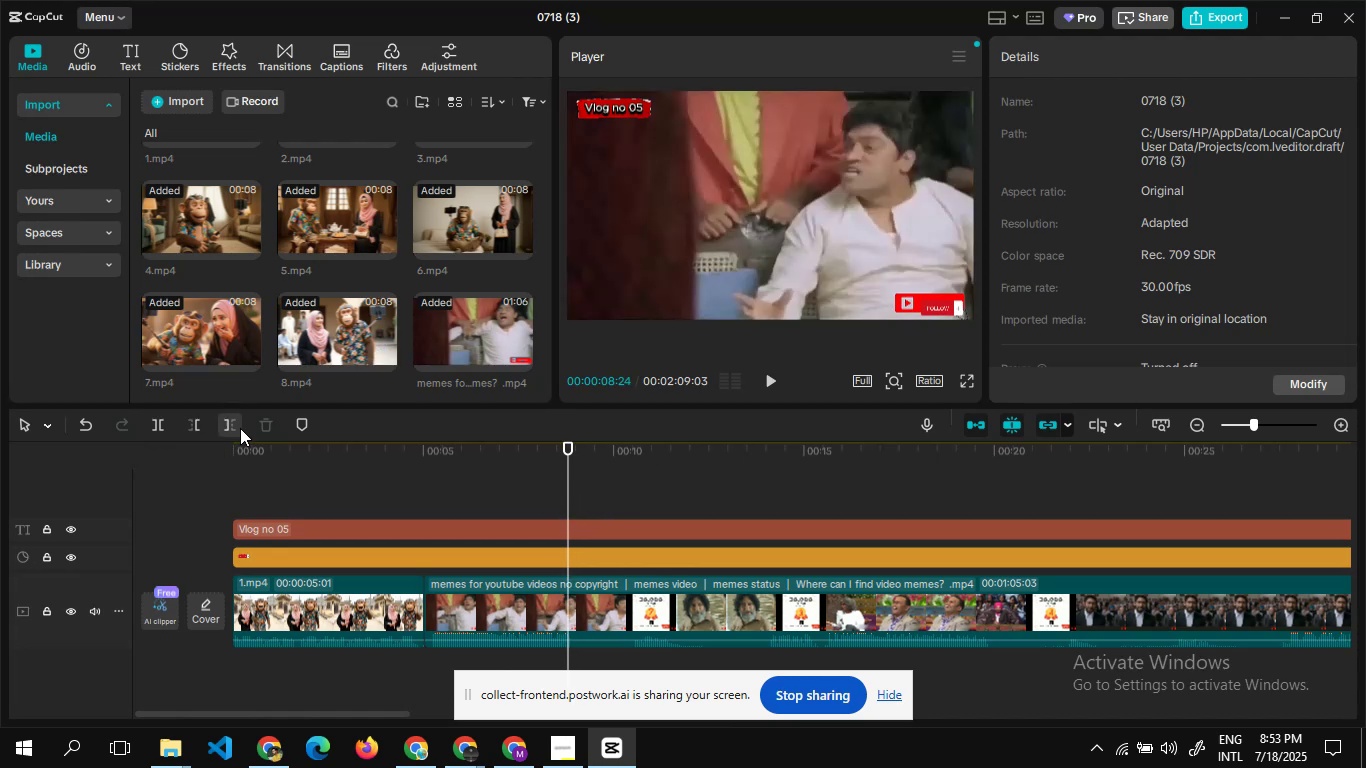 
left_click([233, 421])
 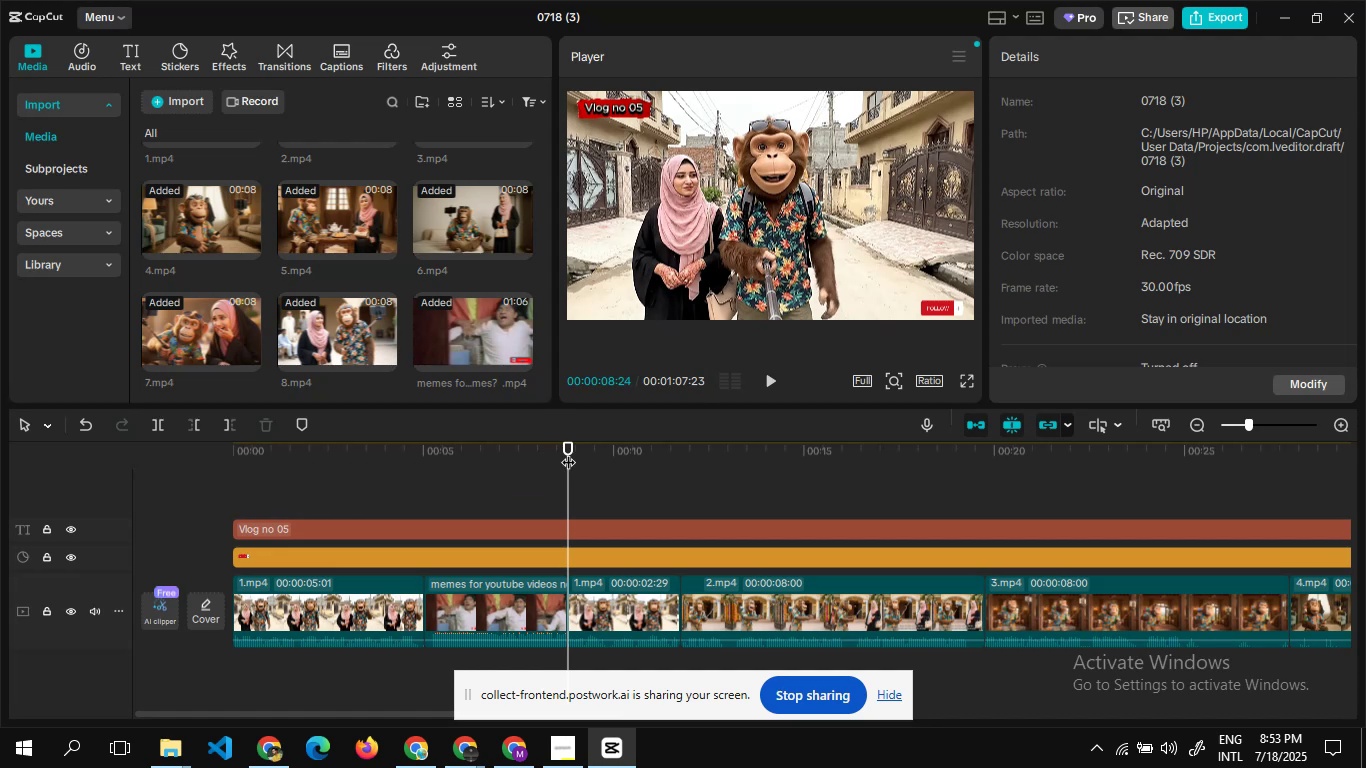 
left_click_drag(start_coordinate=[569, 442], to_coordinate=[95, 521])
 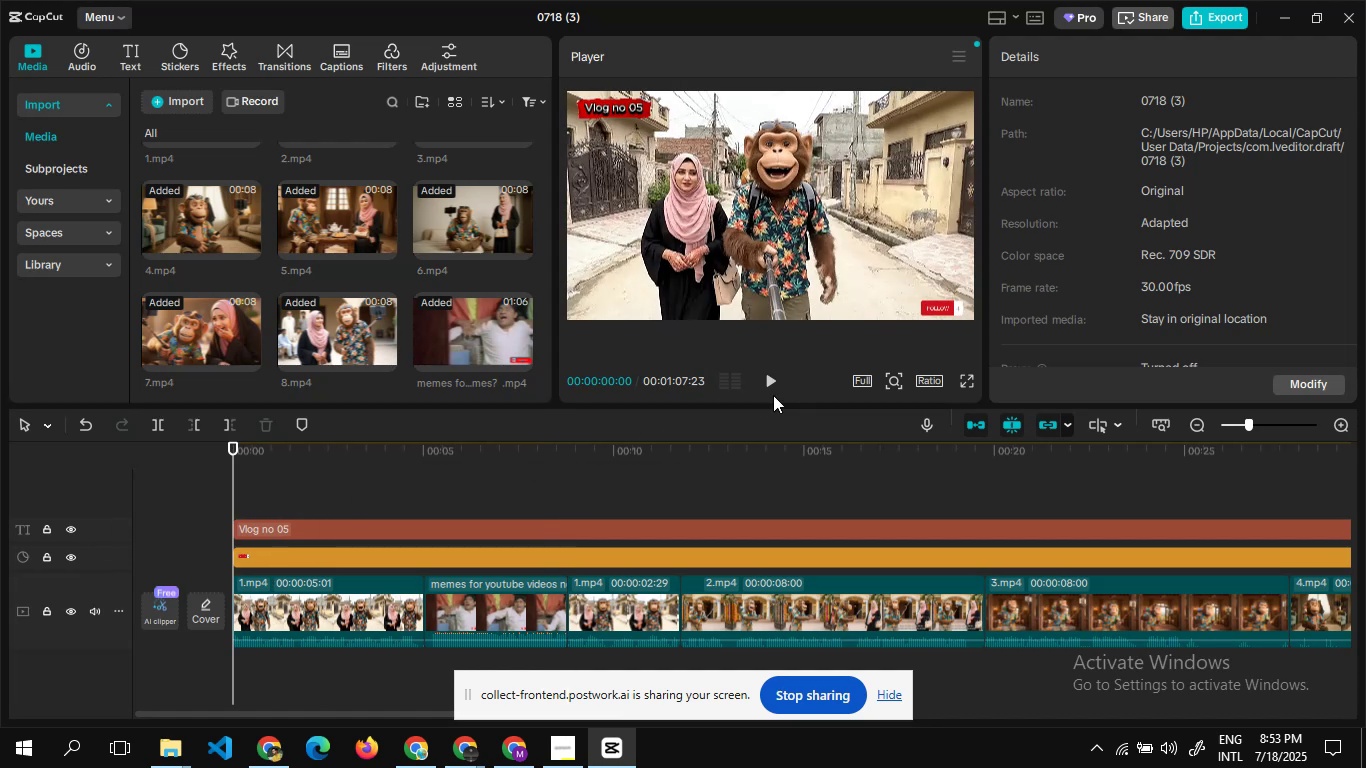 
left_click([771, 385])
 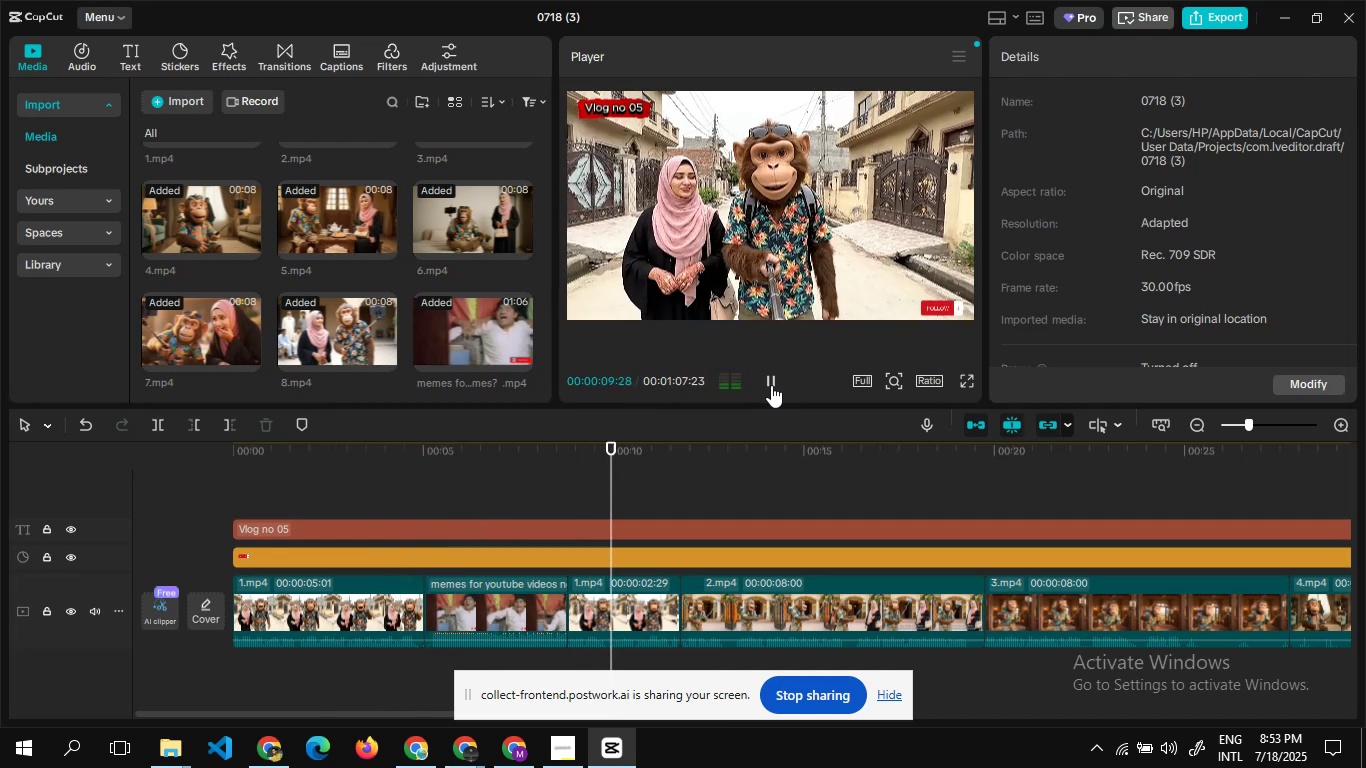 
wait(15.18)
 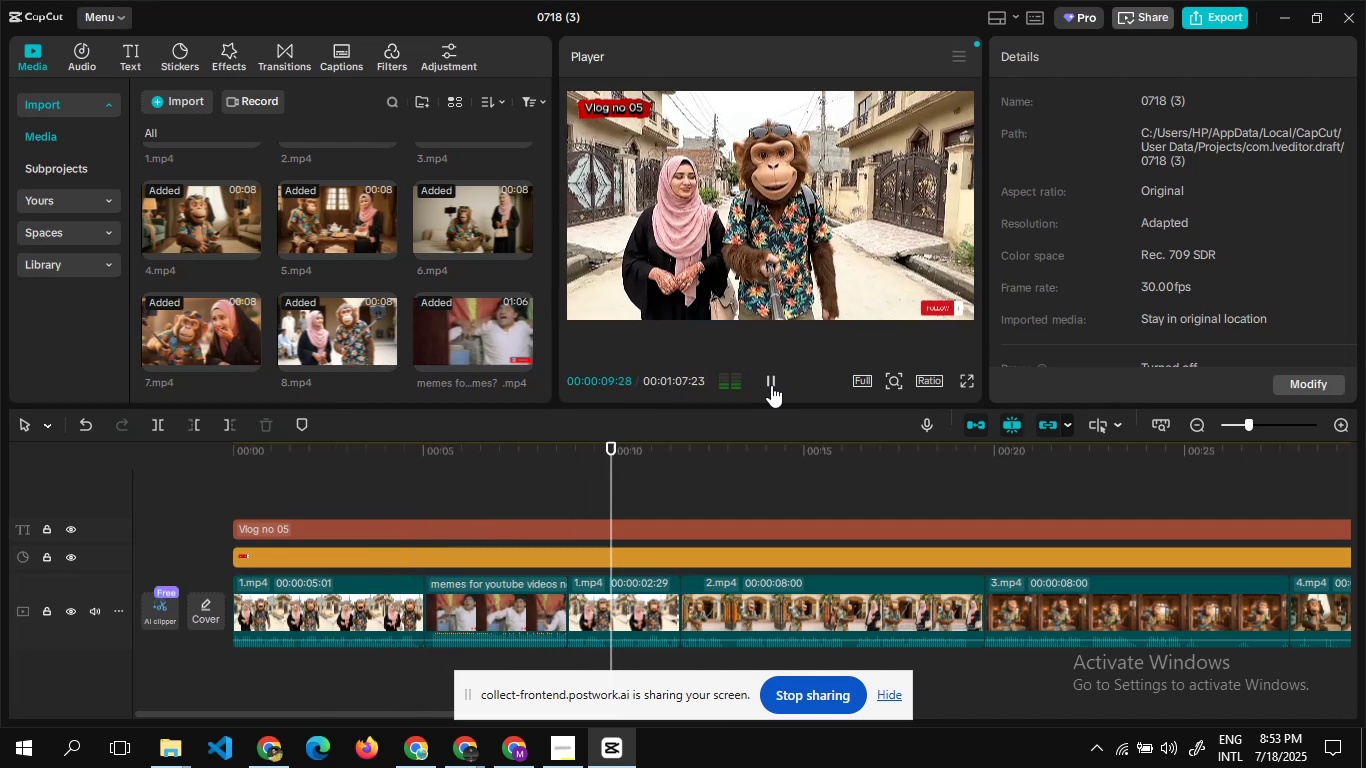 
left_click([776, 382])
 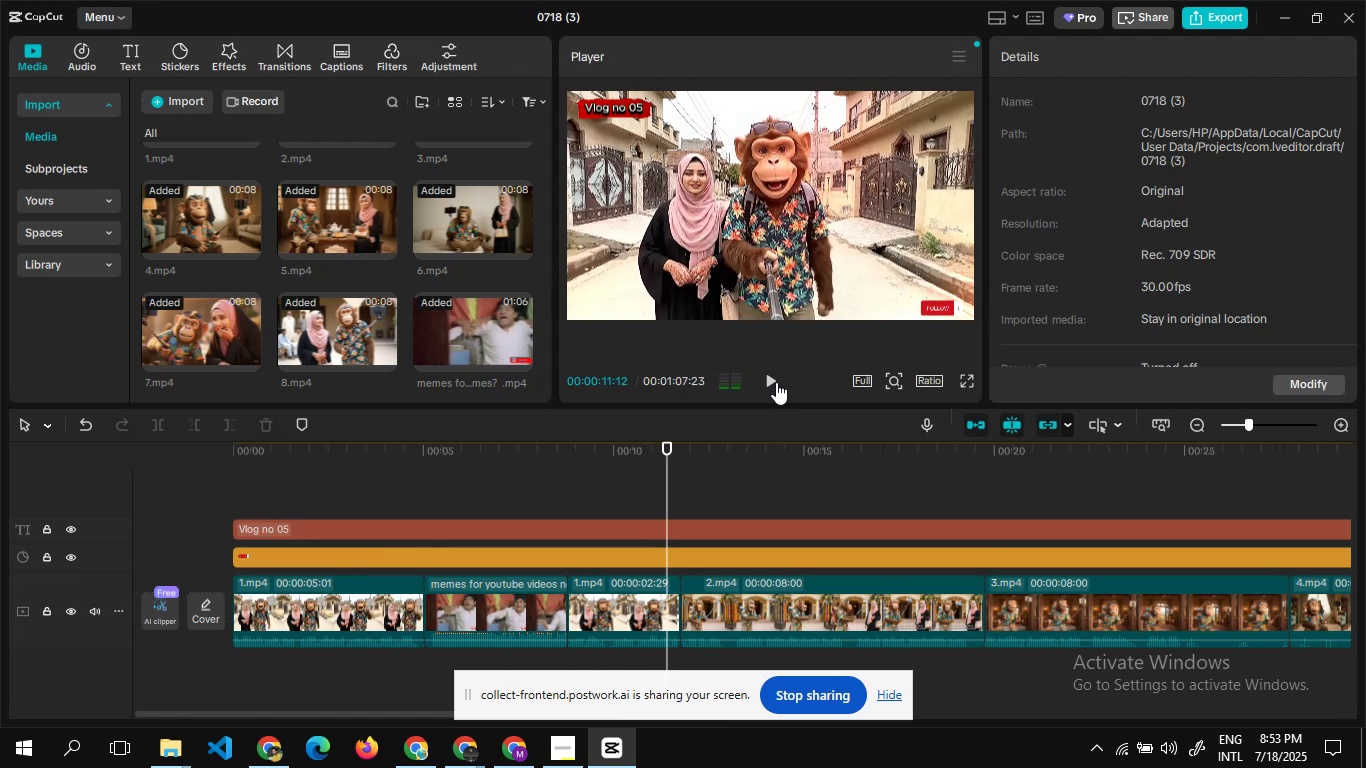 
mouse_move([317, 287])
 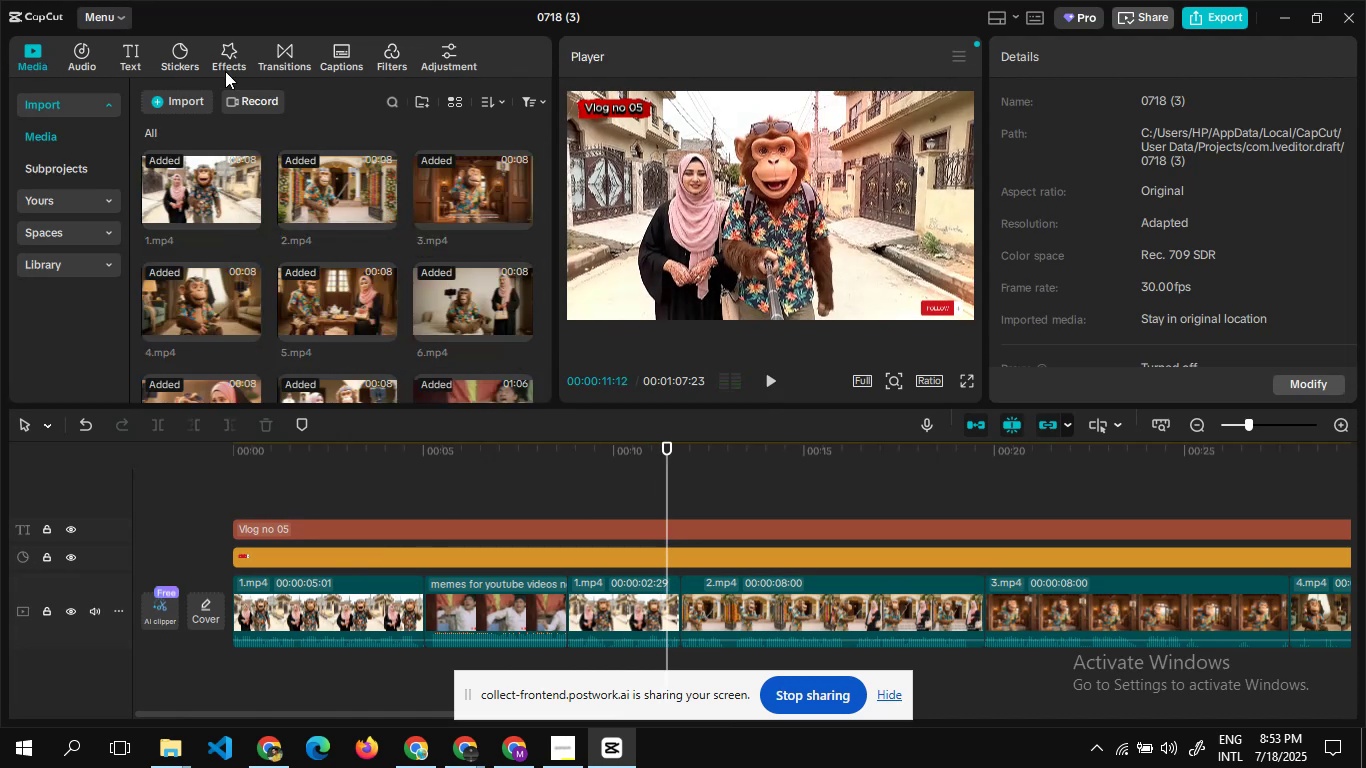 
wait(9.41)
 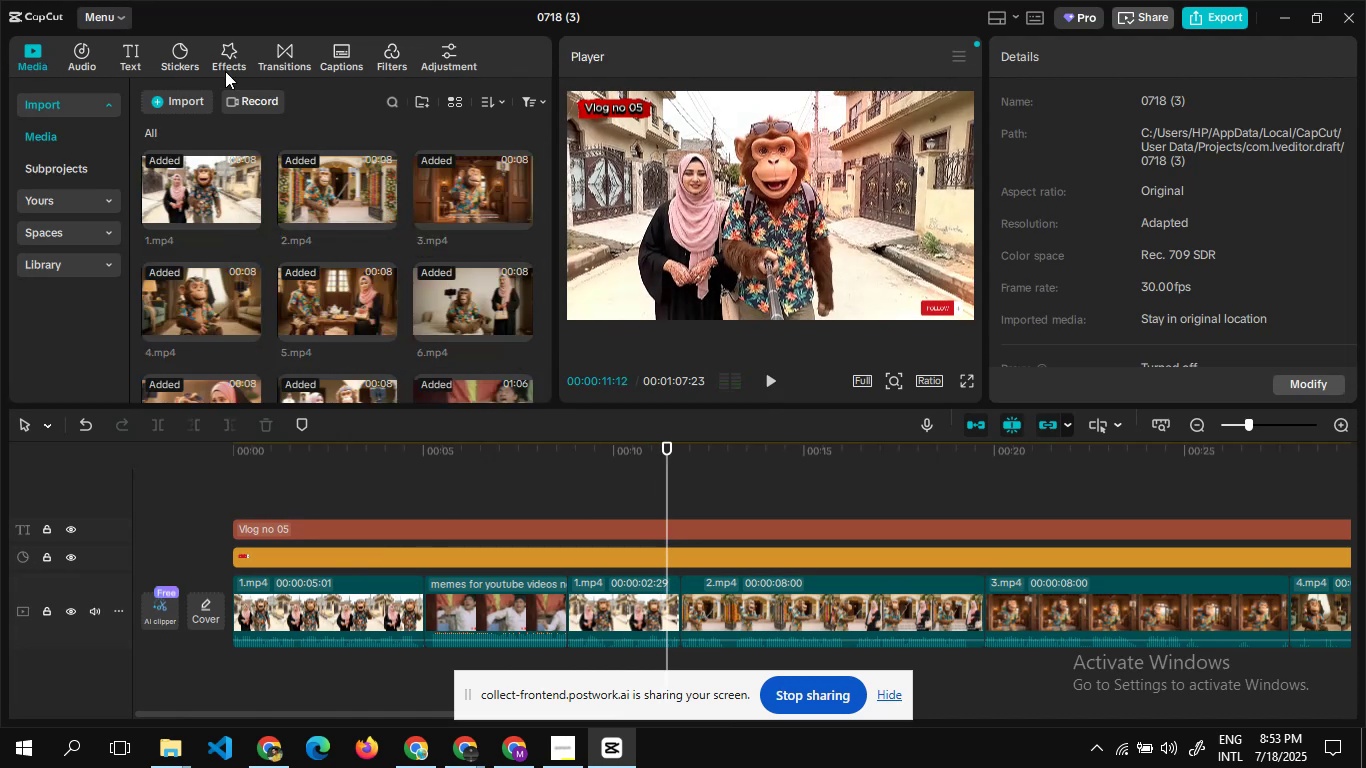 
left_click([384, 62])
 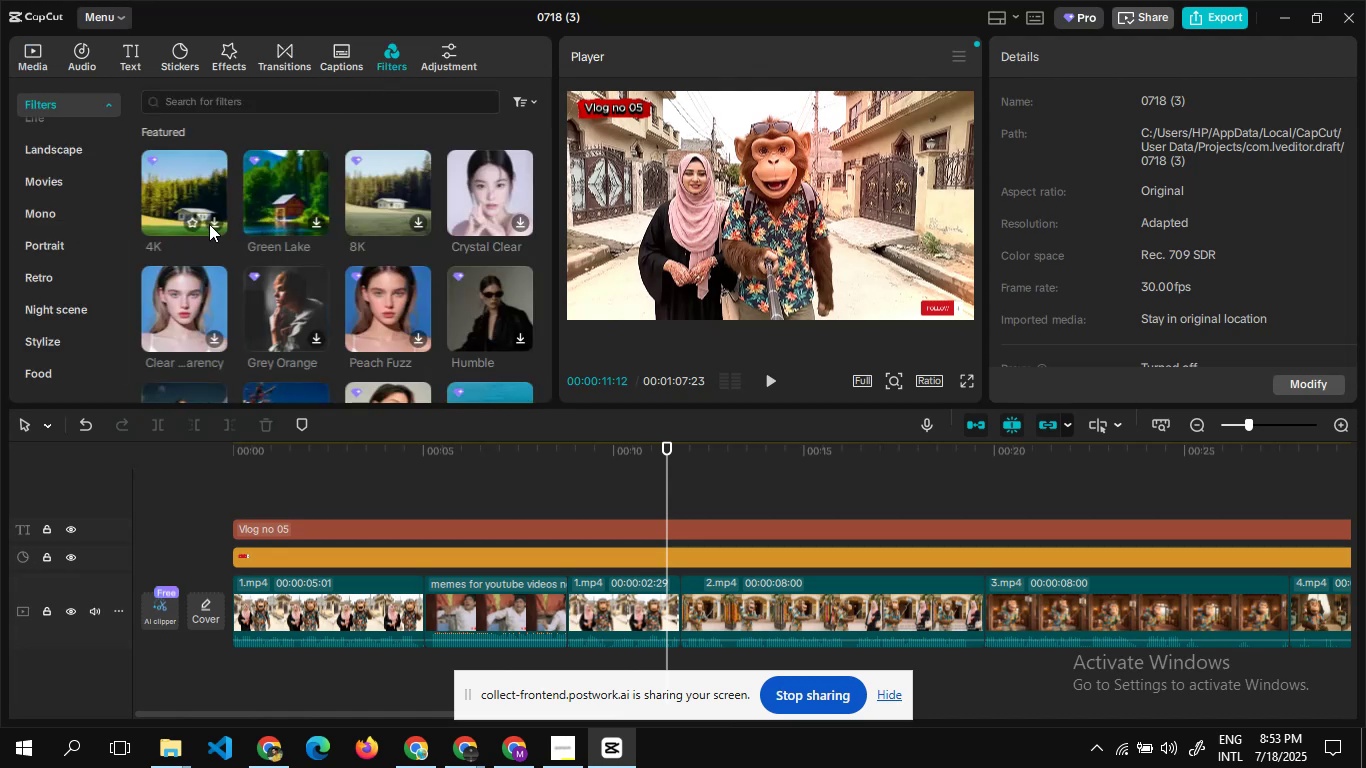 
left_click([211, 223])
 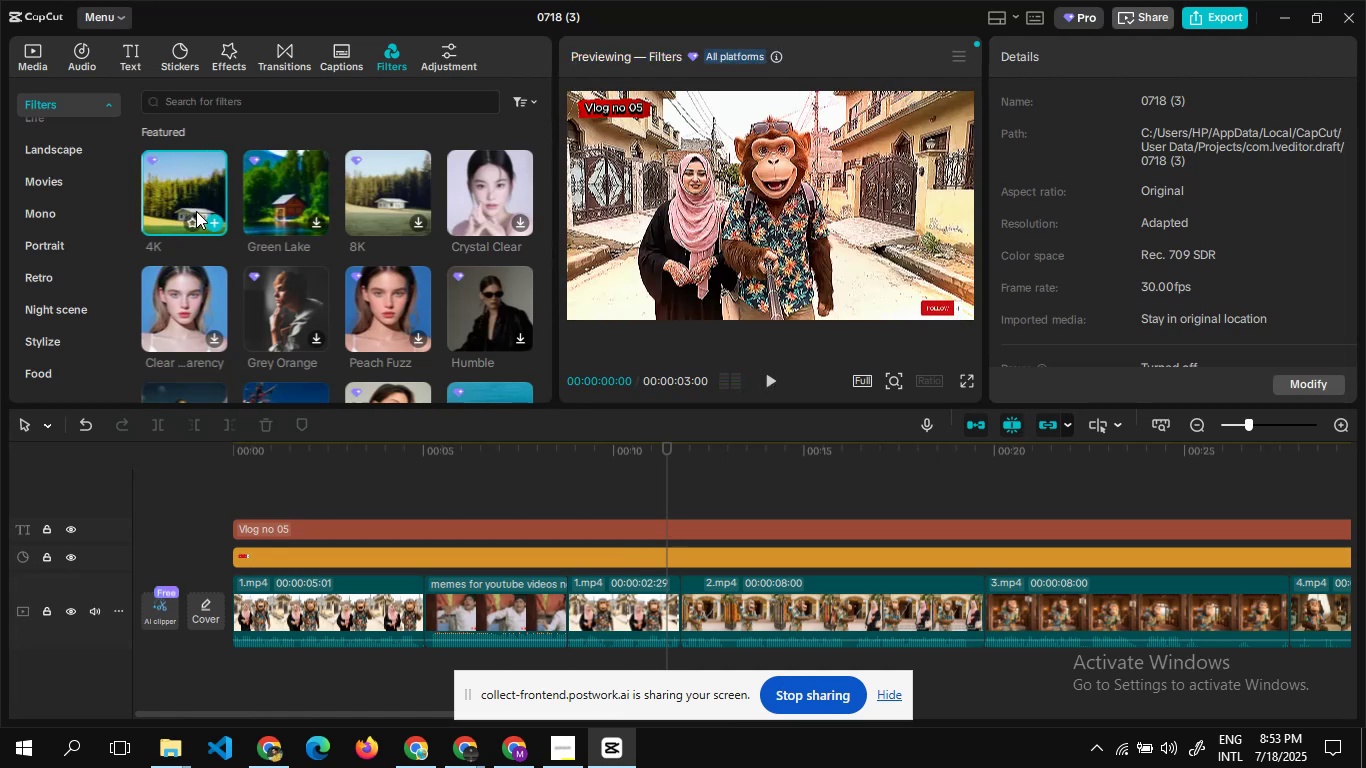 
wait(12.23)
 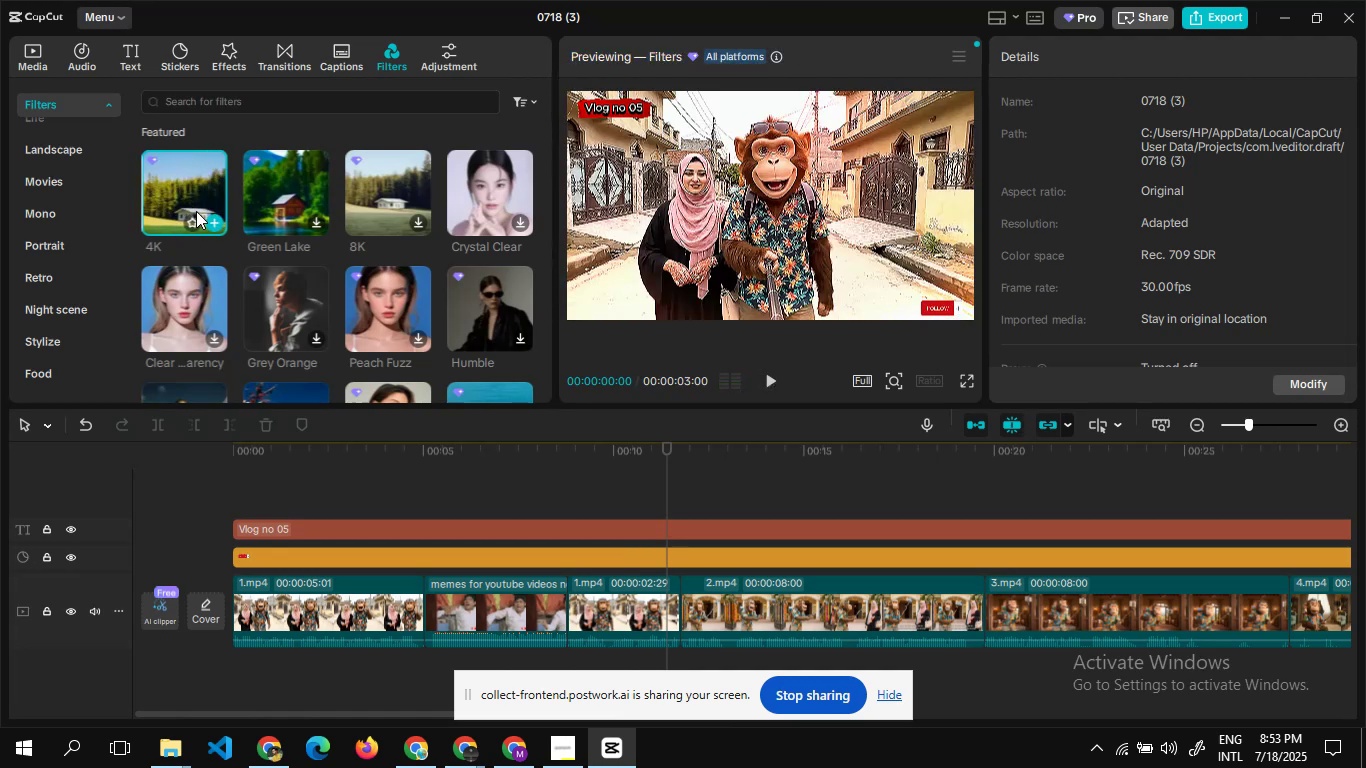 
double_click([522, 224])
 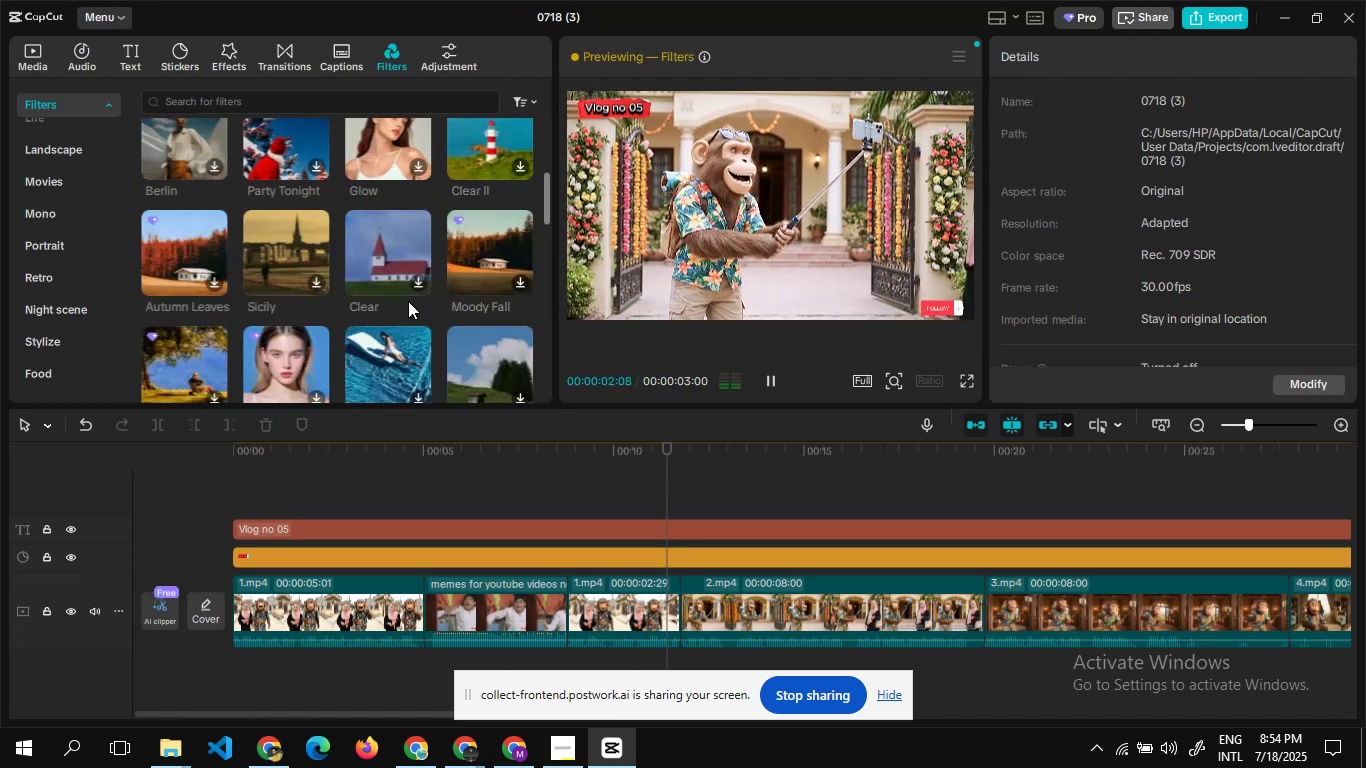 
wait(6.38)
 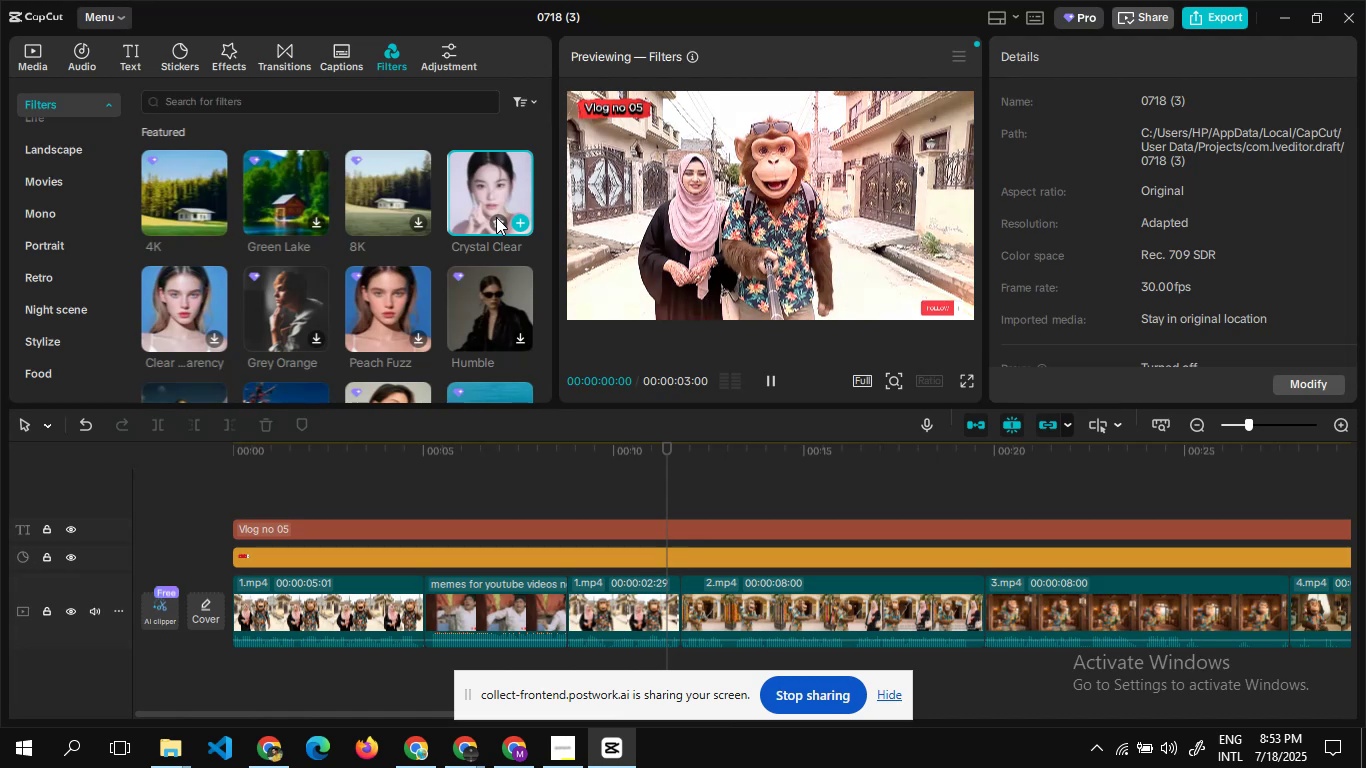 
double_click([418, 280])
 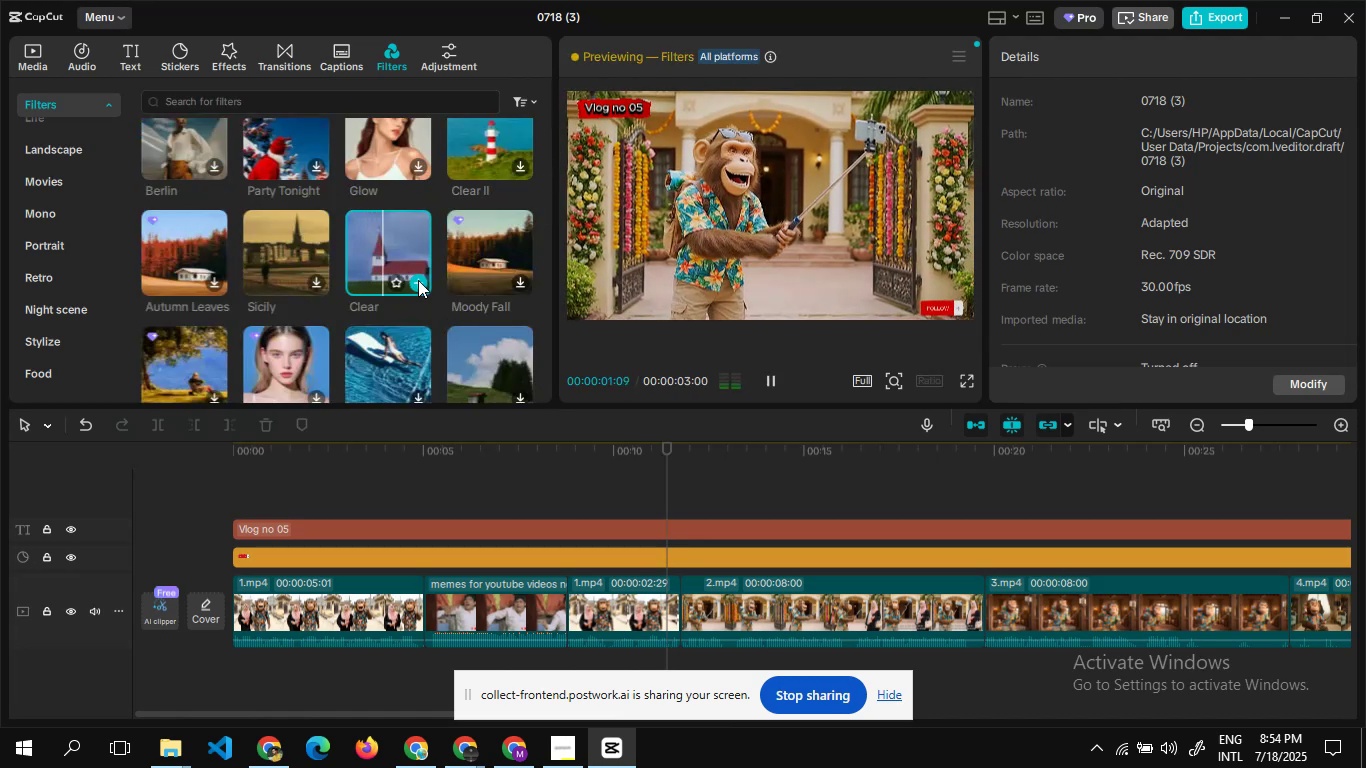 
wait(5.95)
 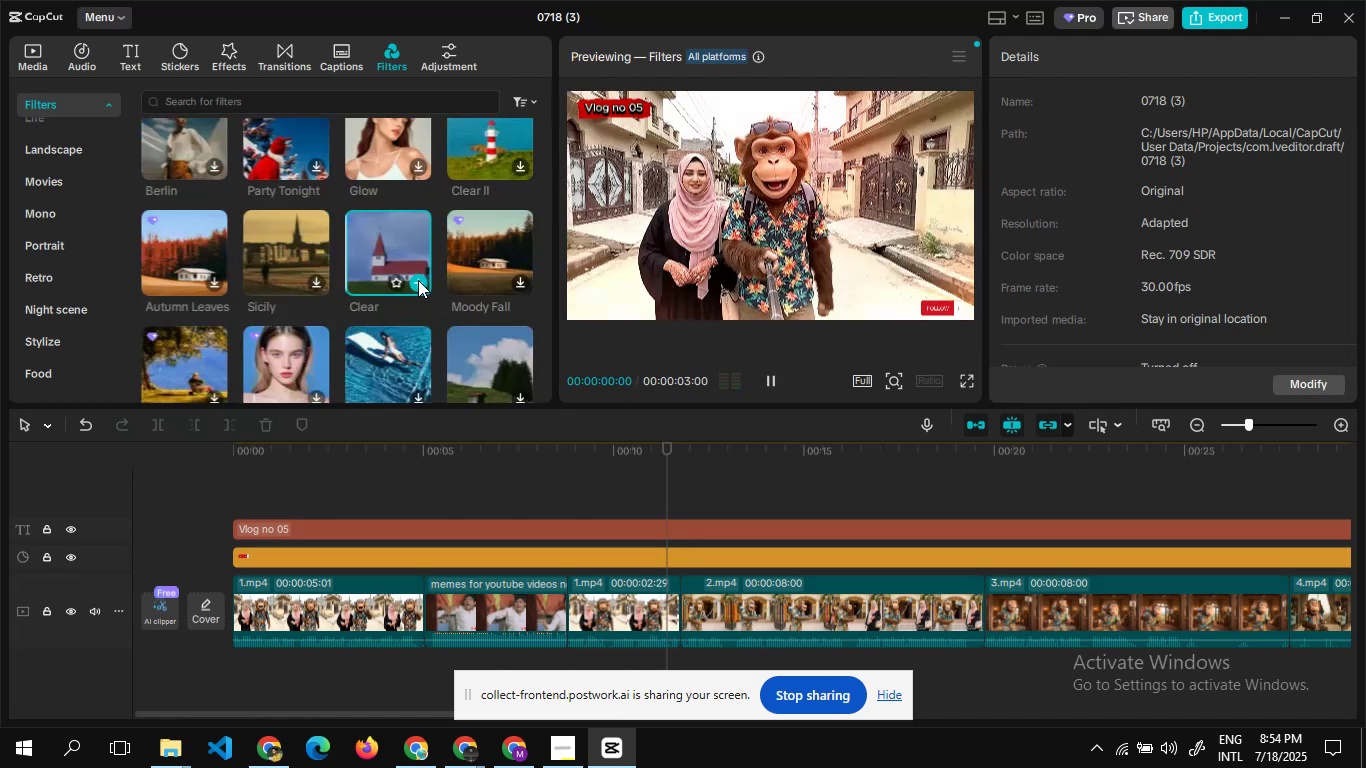 
left_click_drag(start_coordinate=[389, 251], to_coordinate=[228, 495])
 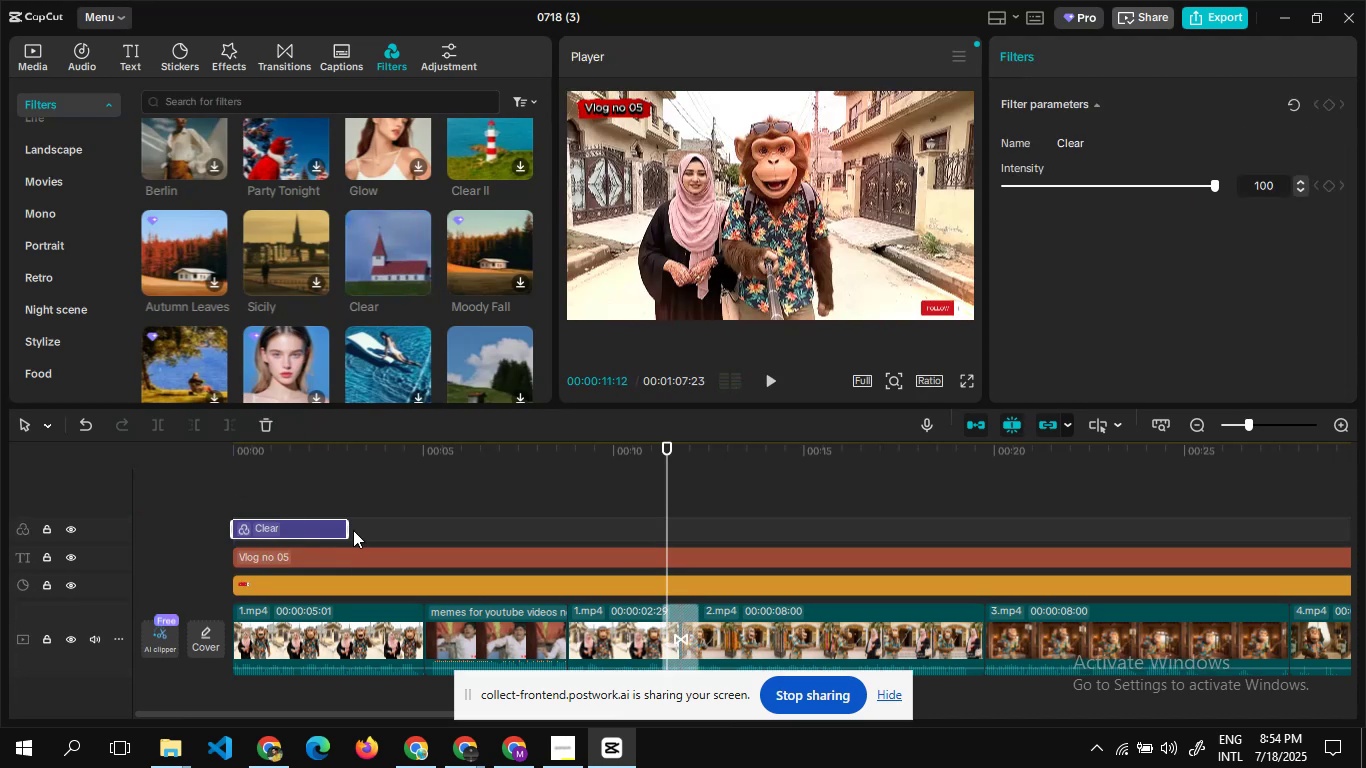 
left_click_drag(start_coordinate=[346, 528], to_coordinate=[709, 651])
 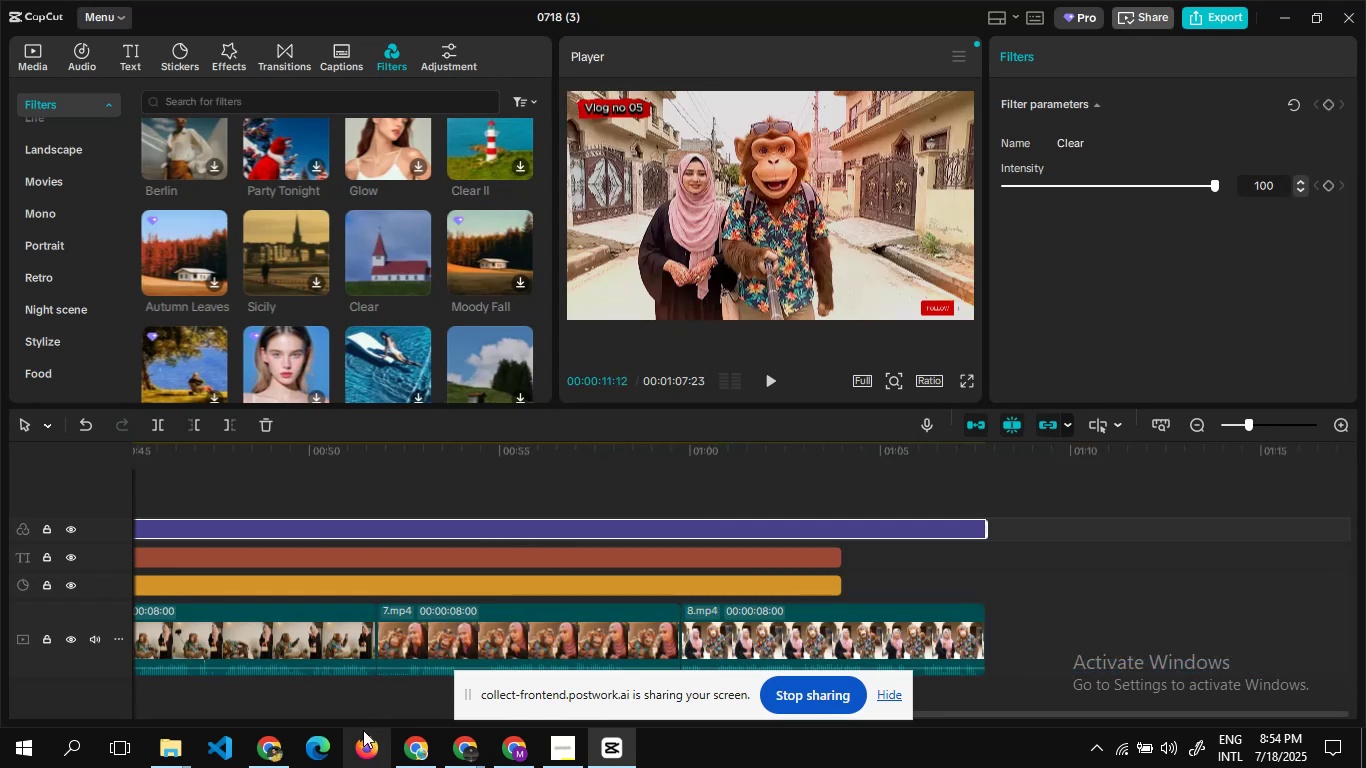 
left_click([363, 721])
 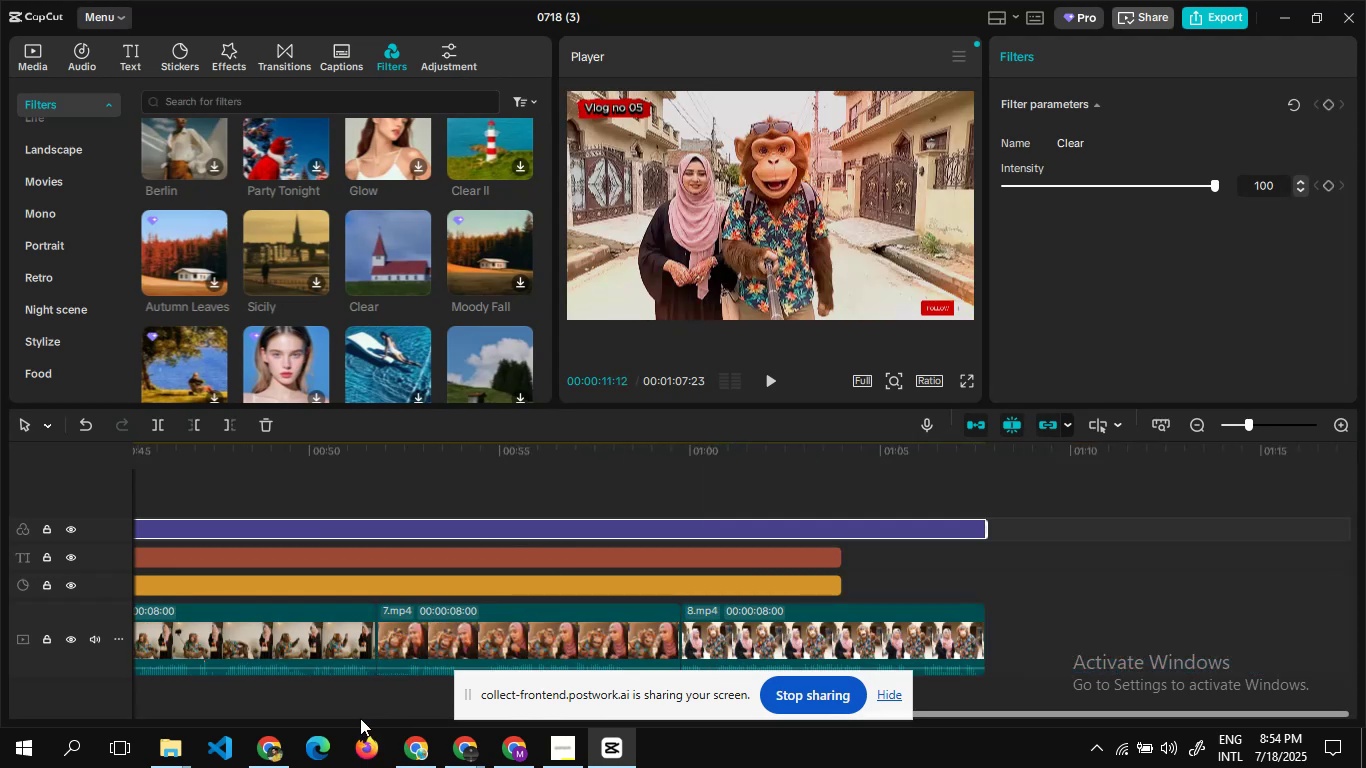 
double_click([360, 718])
 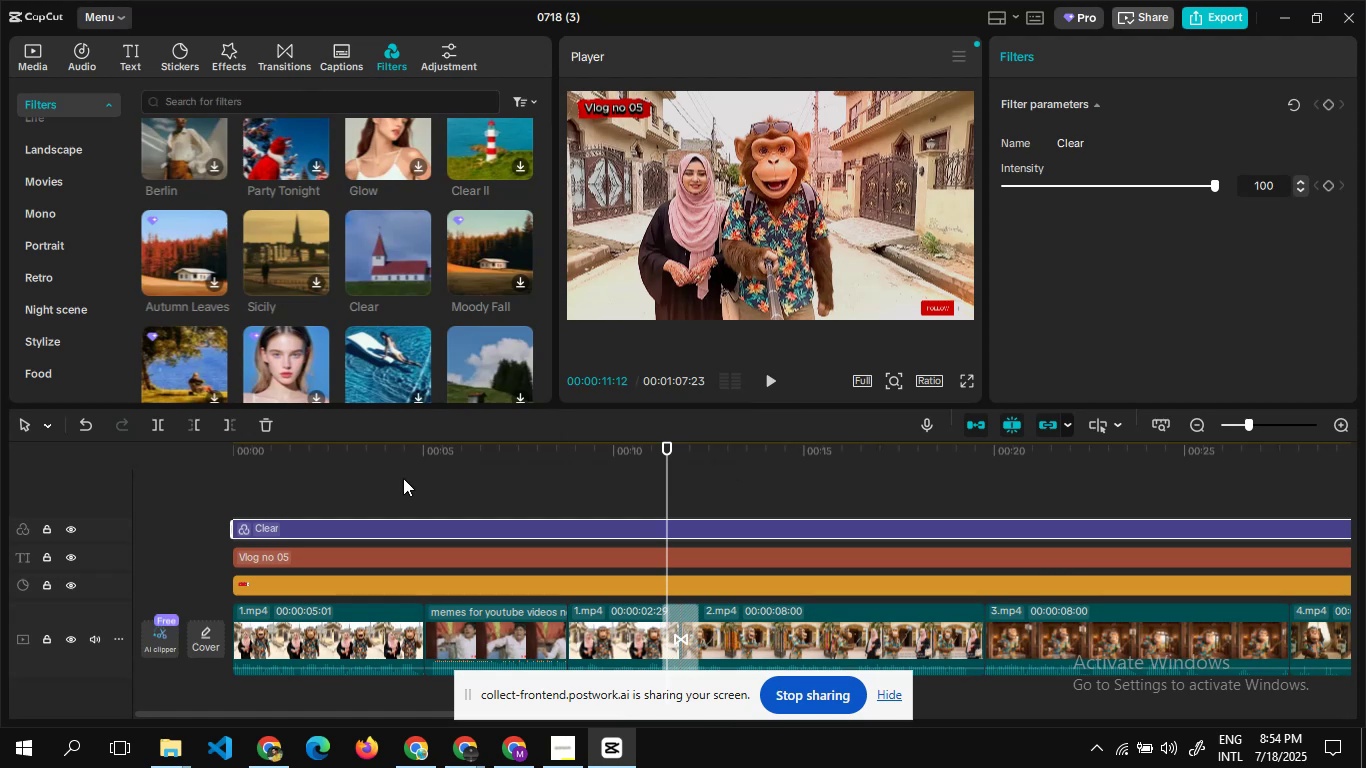 
double_click([443, 493])
 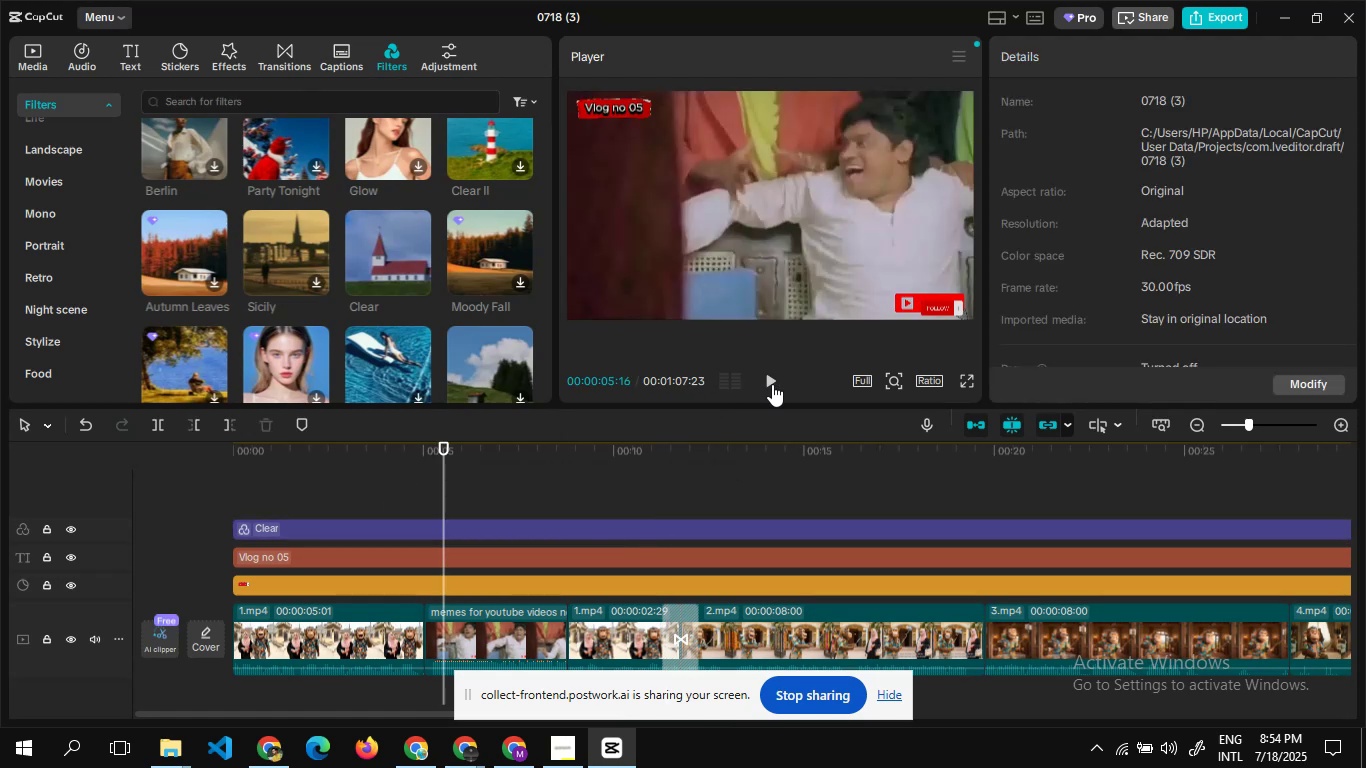 
left_click([773, 384])
 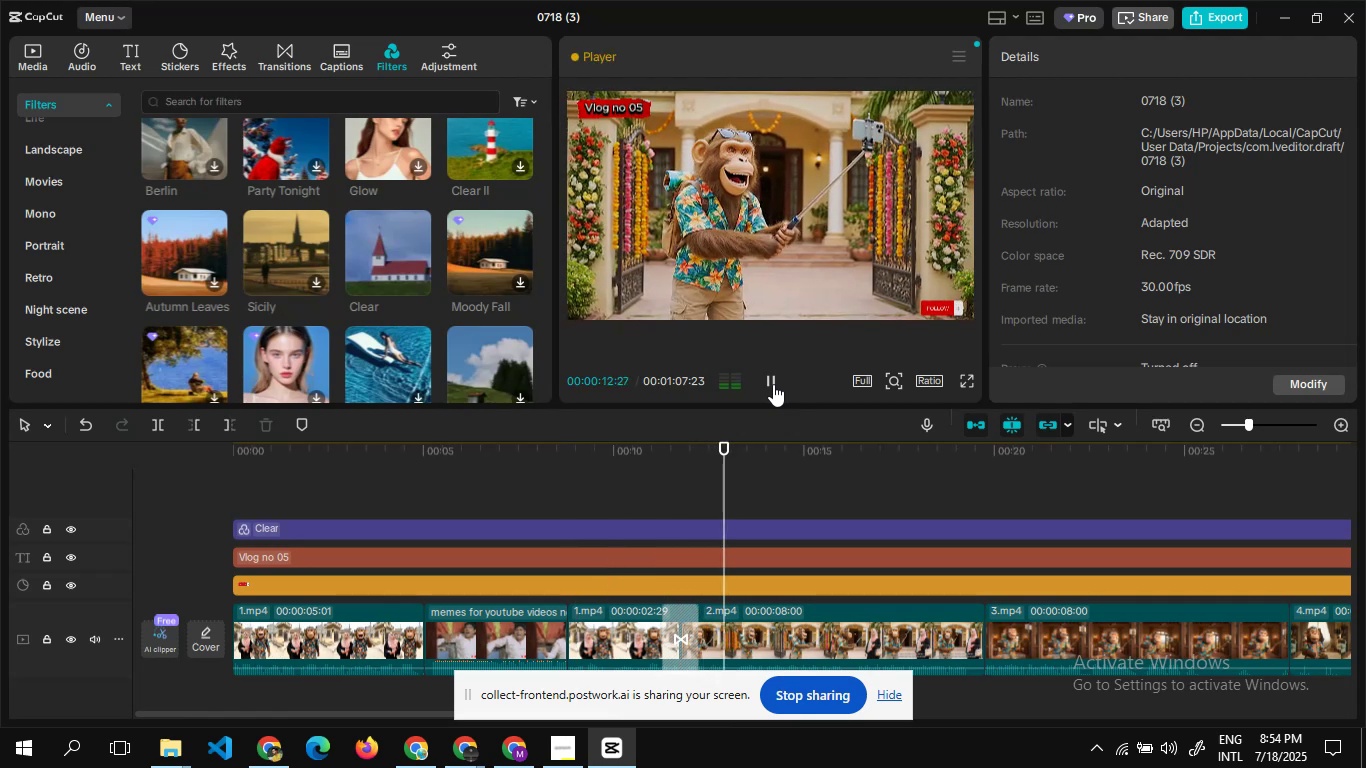 
wait(15.12)
 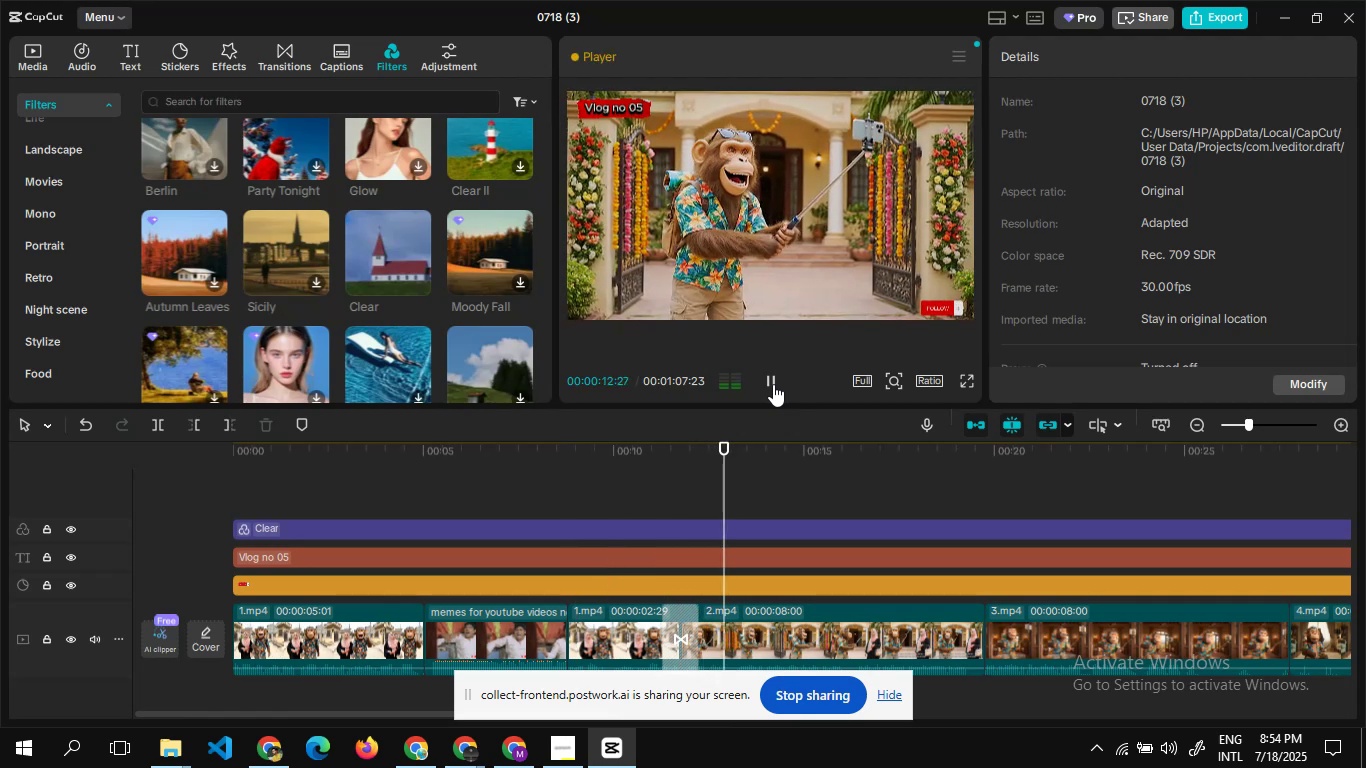 
left_click([773, 384])
 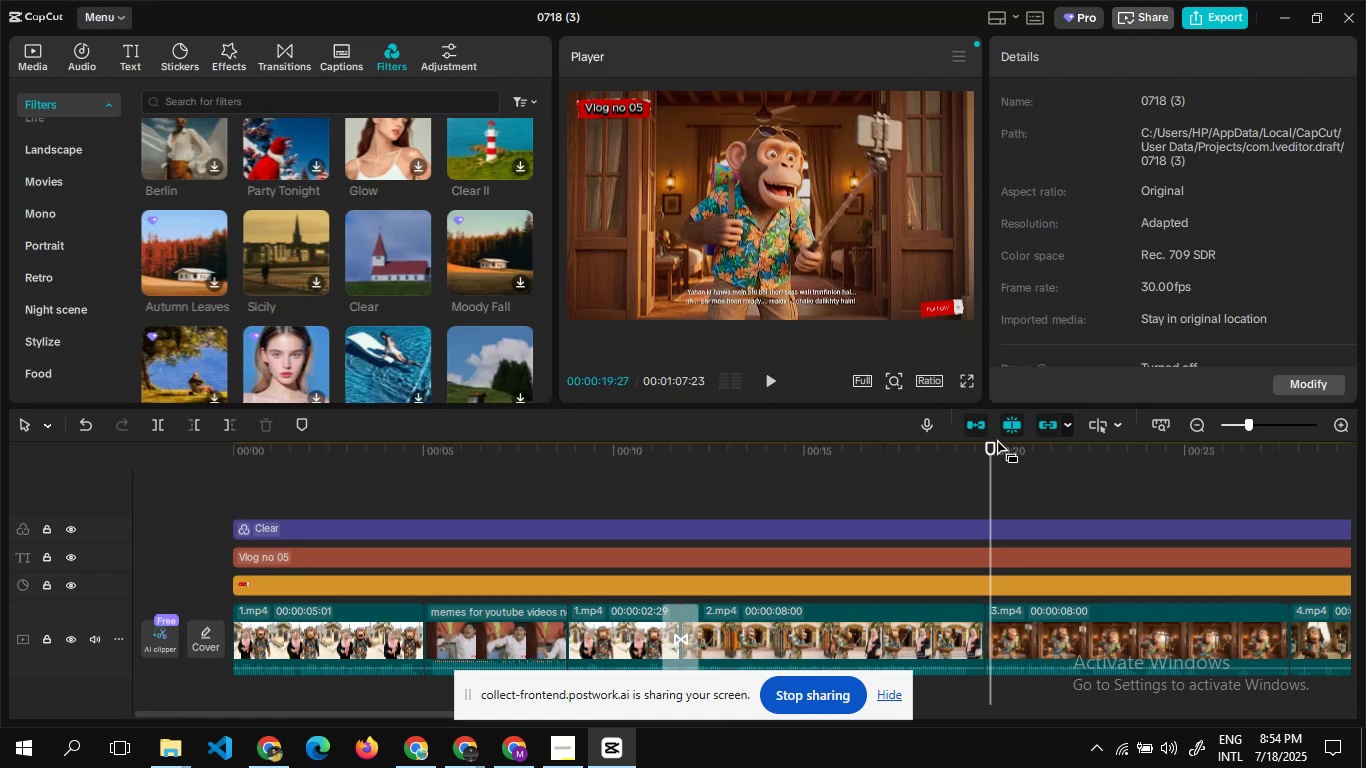 
left_click_drag(start_coordinate=[992, 443], to_coordinate=[972, 457])
 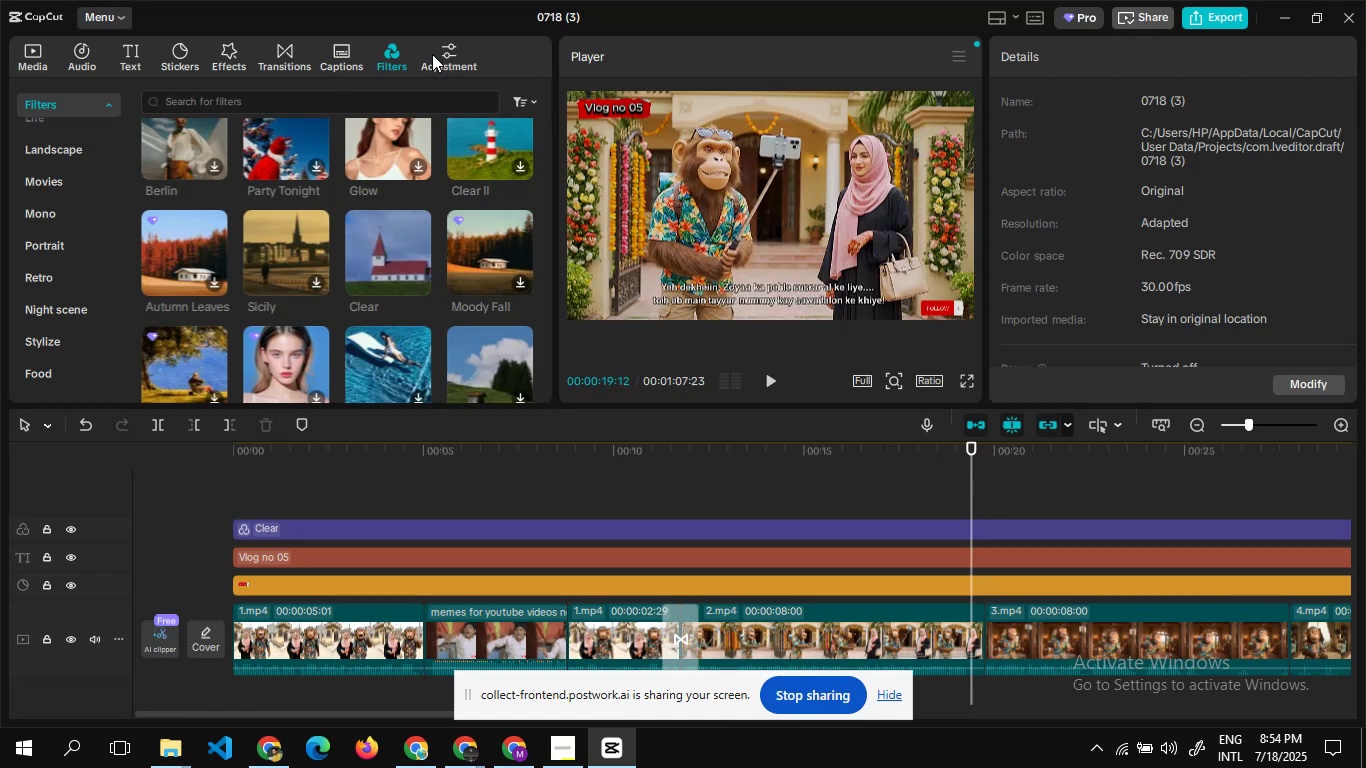 
left_click([279, 60])
 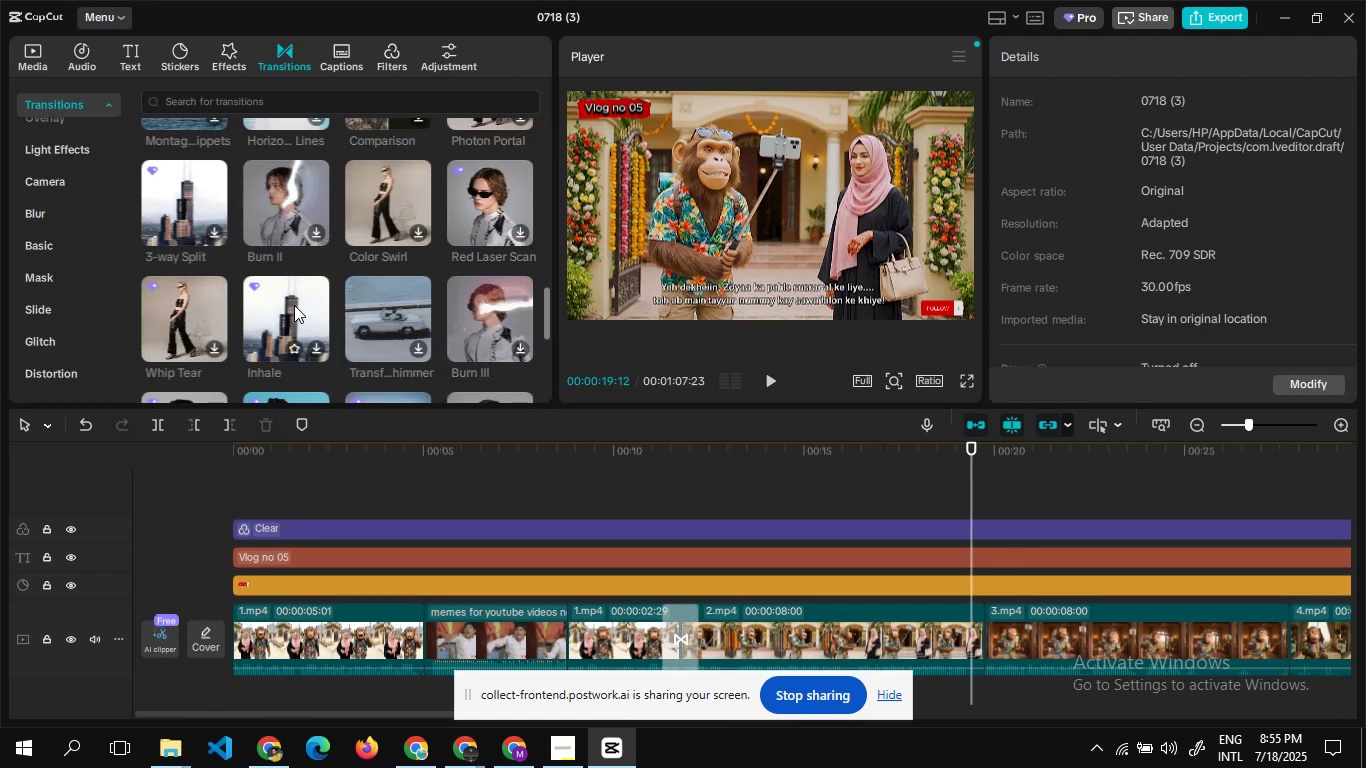 
wait(14.95)
 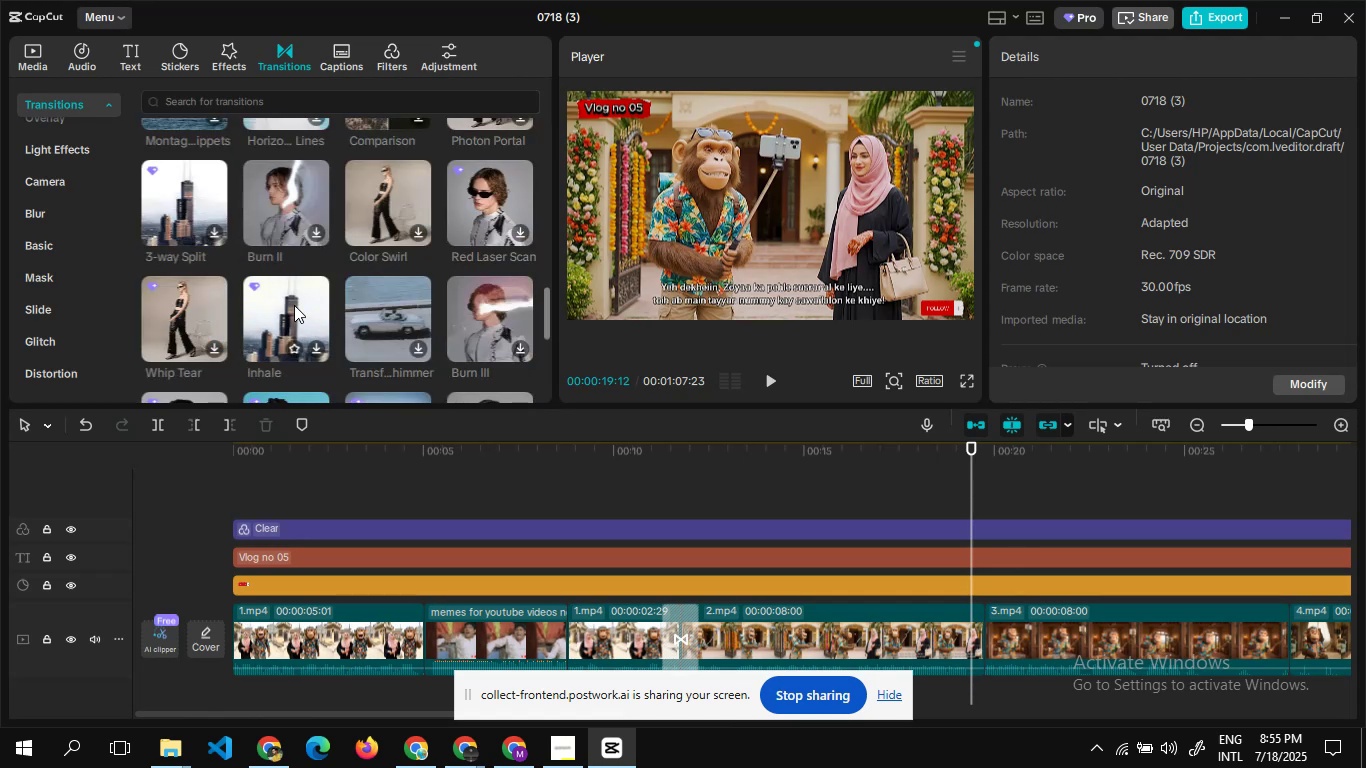 
left_click([319, 228])
 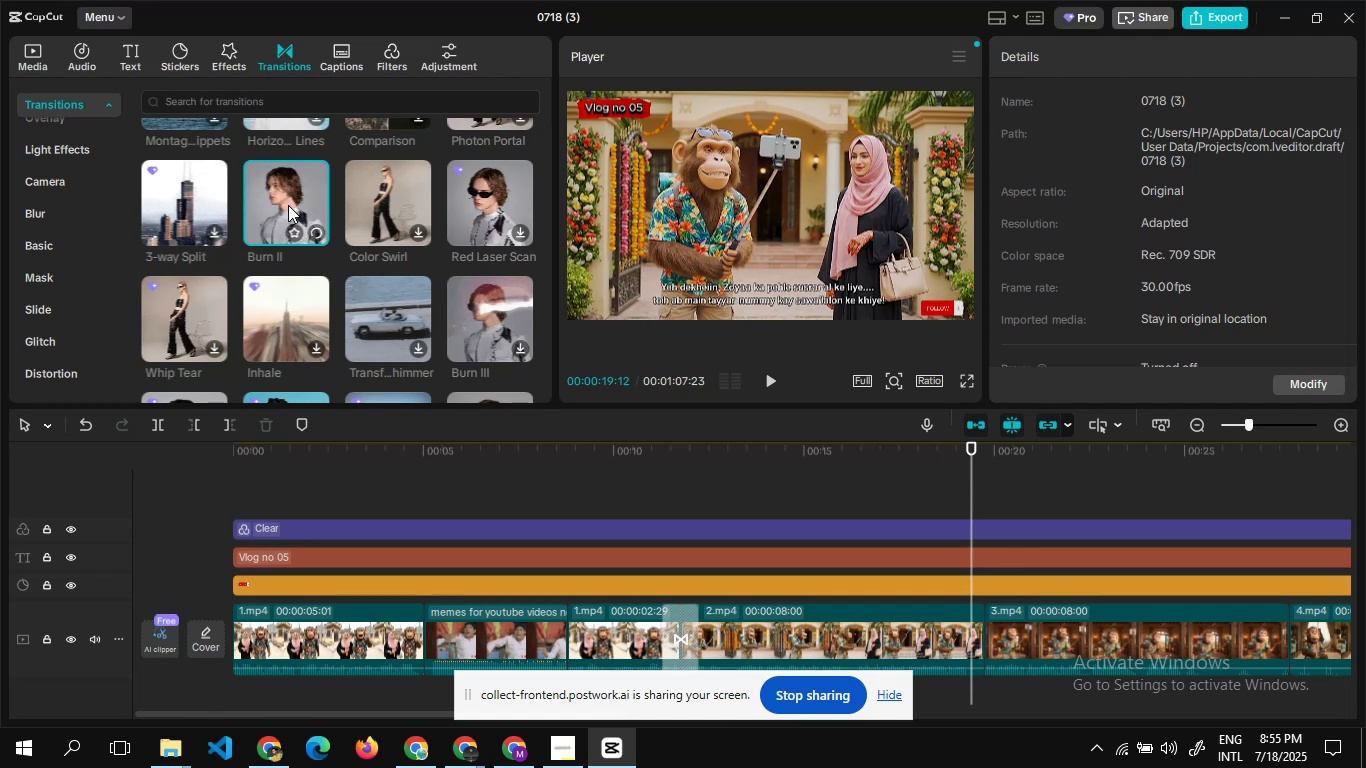 
wait(11.77)
 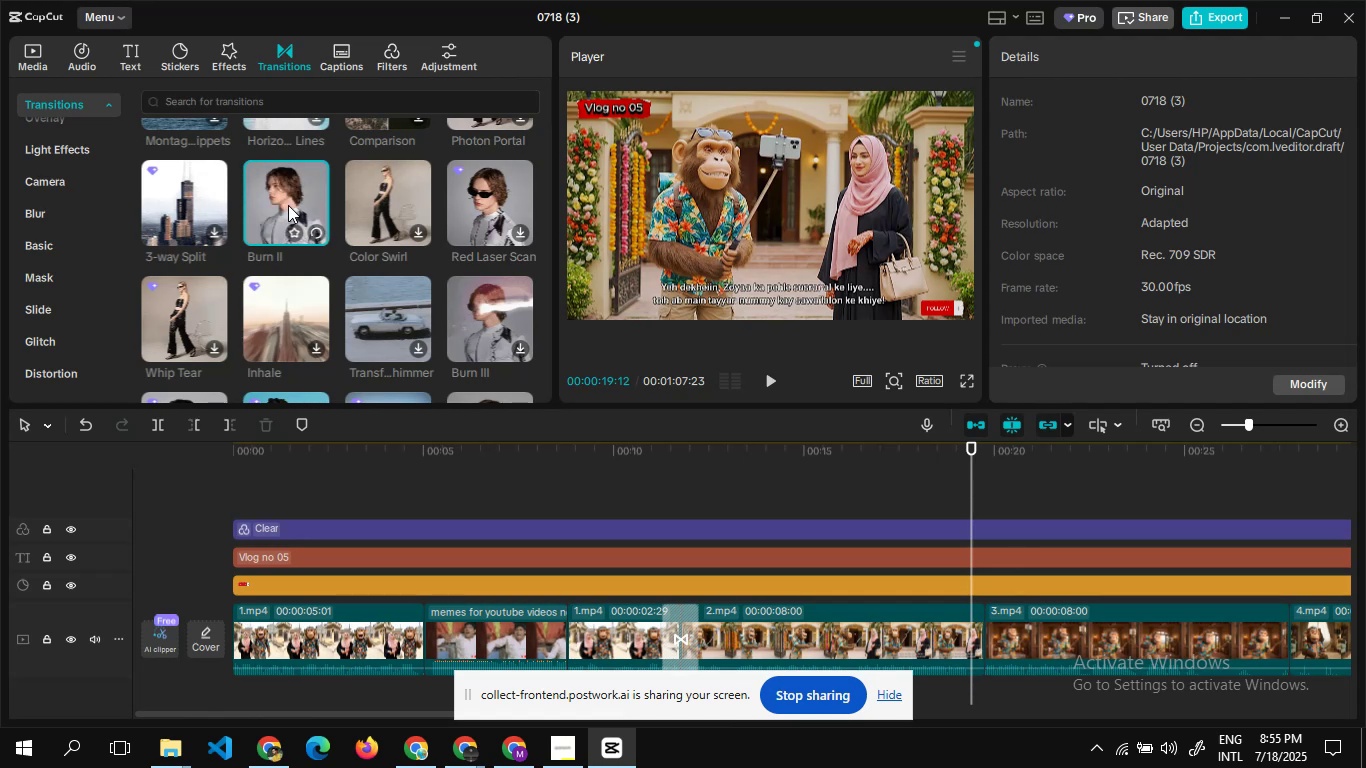 
left_click_drag(start_coordinate=[279, 180], to_coordinate=[978, 622])
 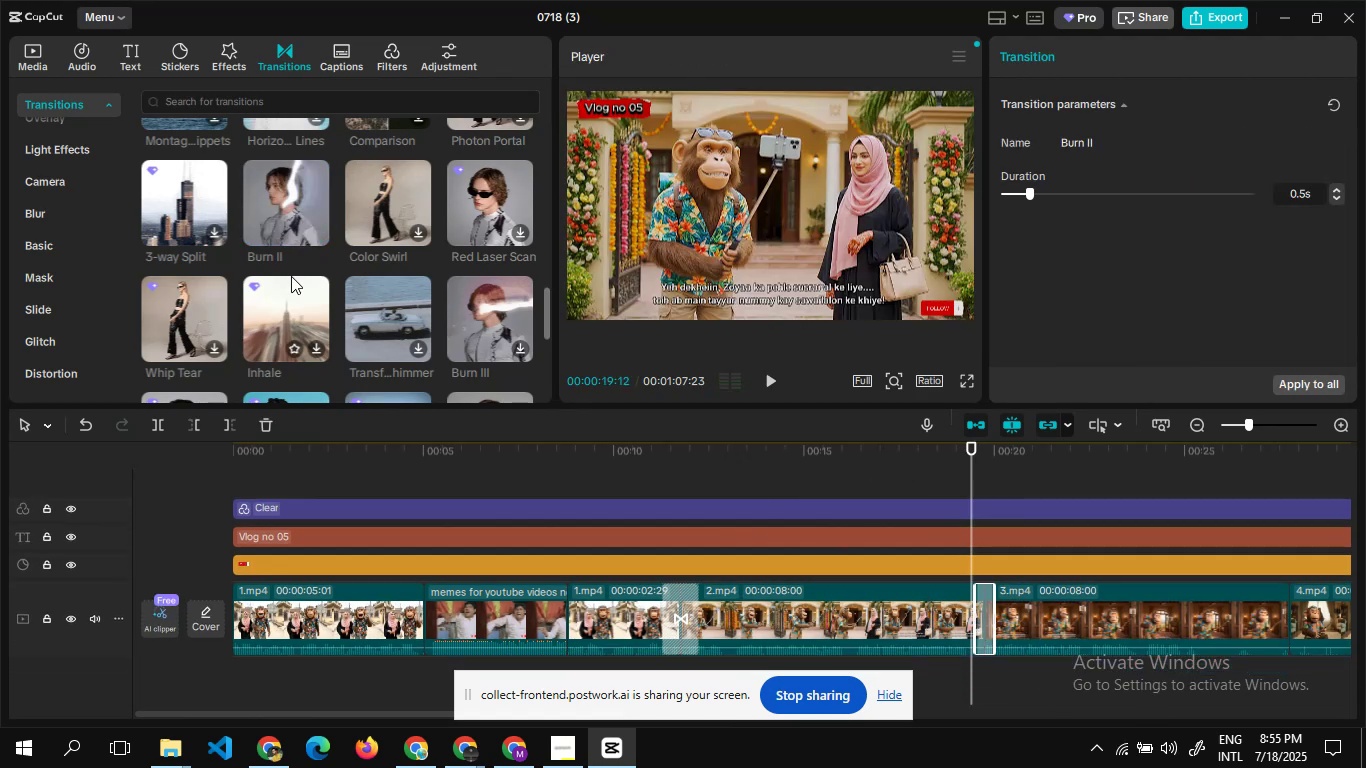 
wait(6.4)
 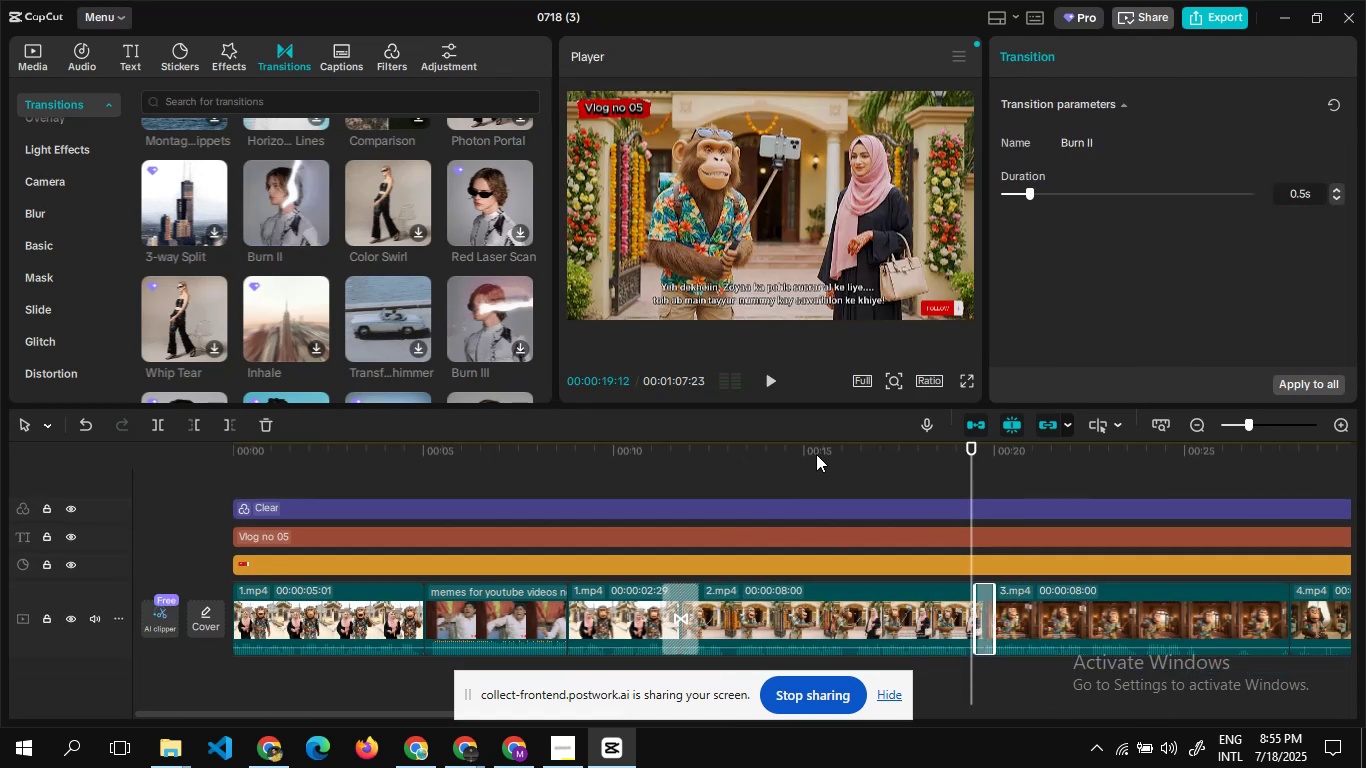 
double_click([751, 462])
 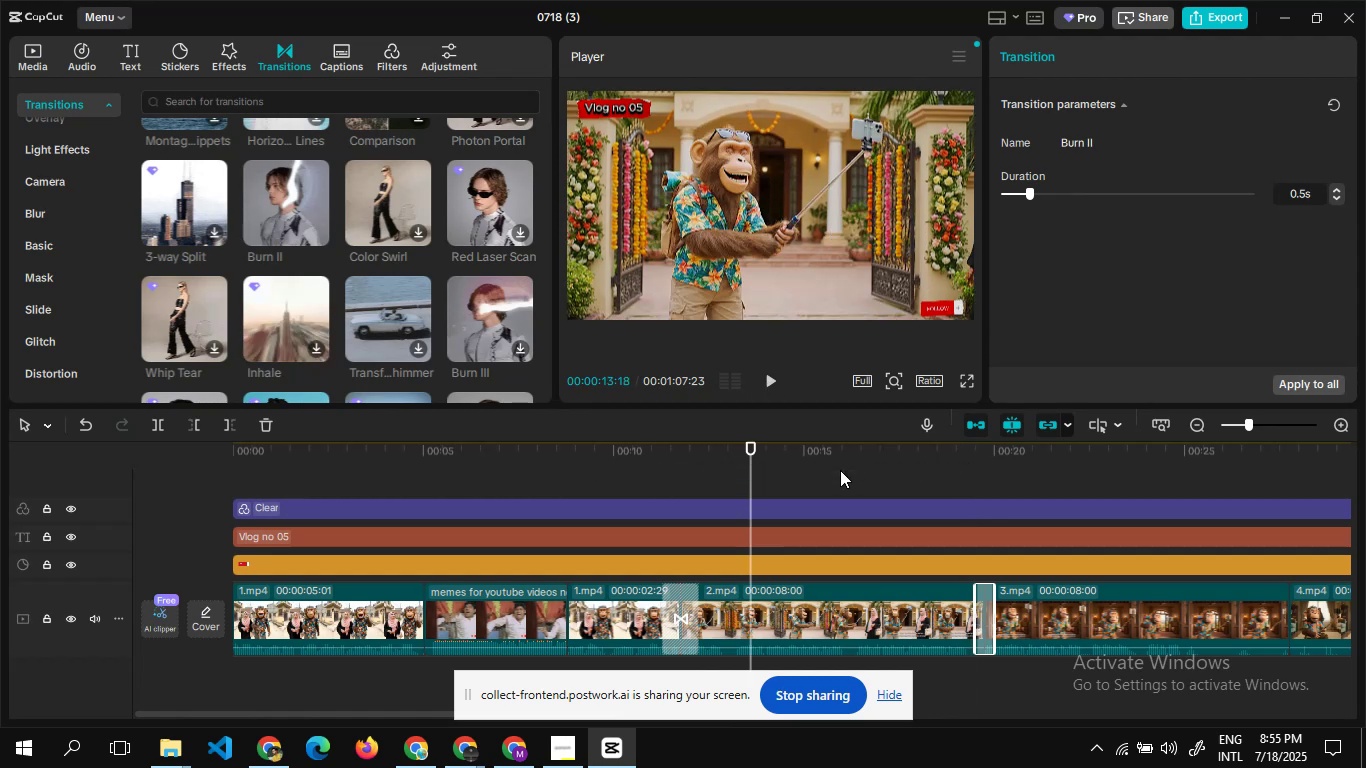 
double_click([854, 470])
 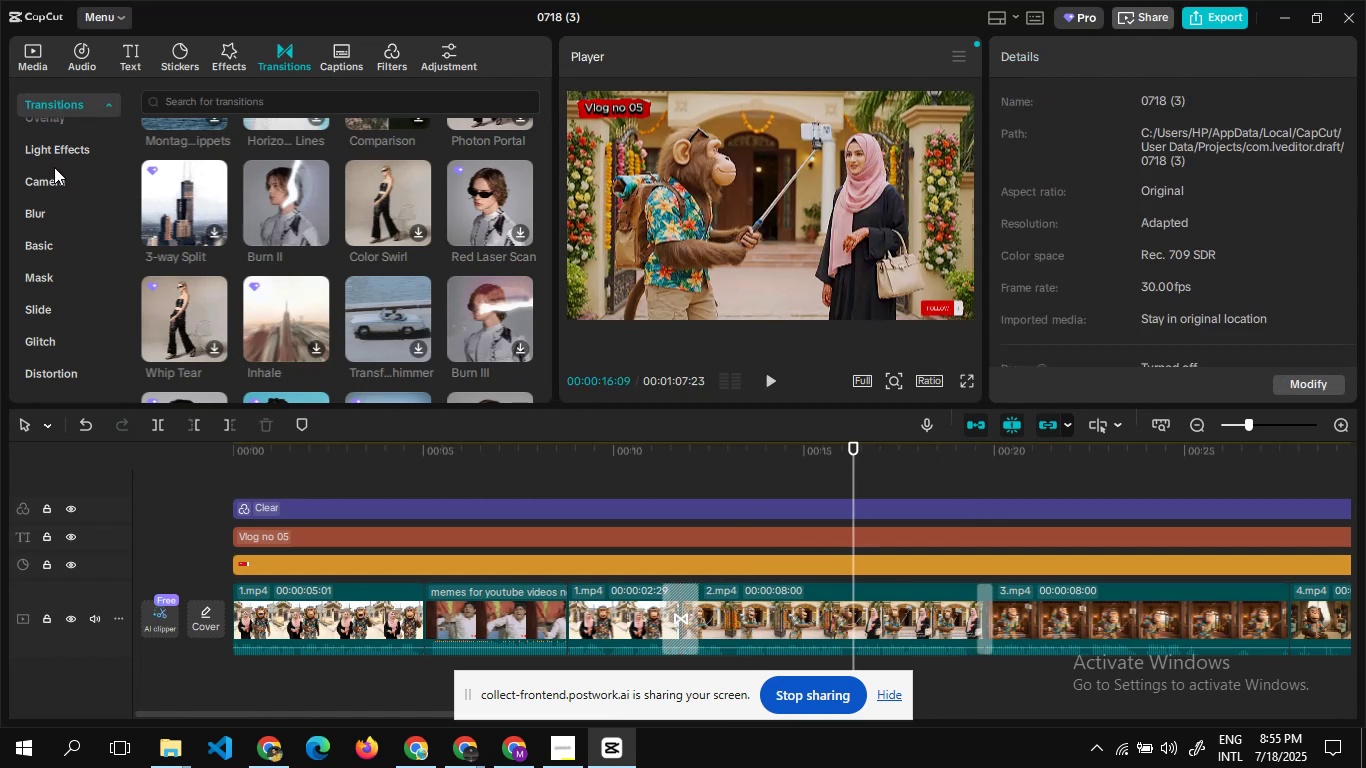 
left_click([22, 59])
 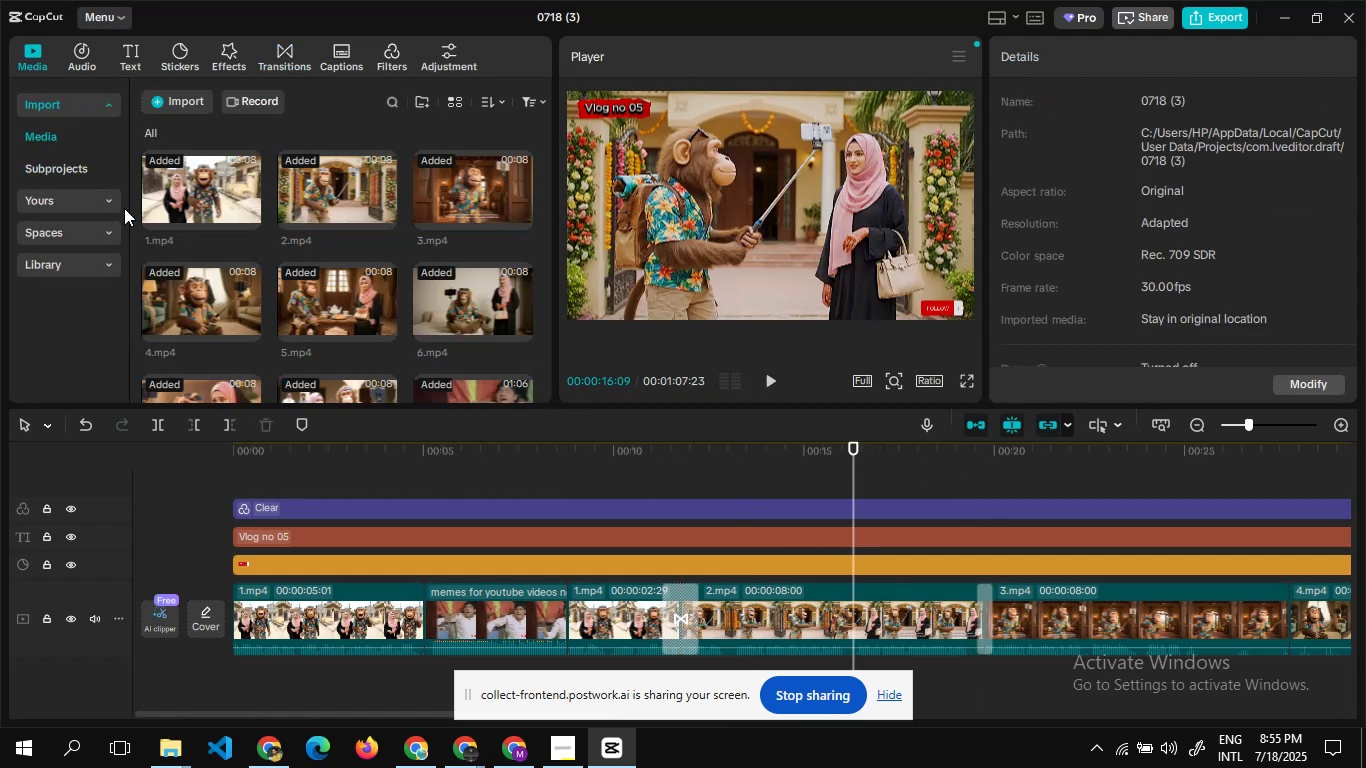 
mouse_move([348, 280])
 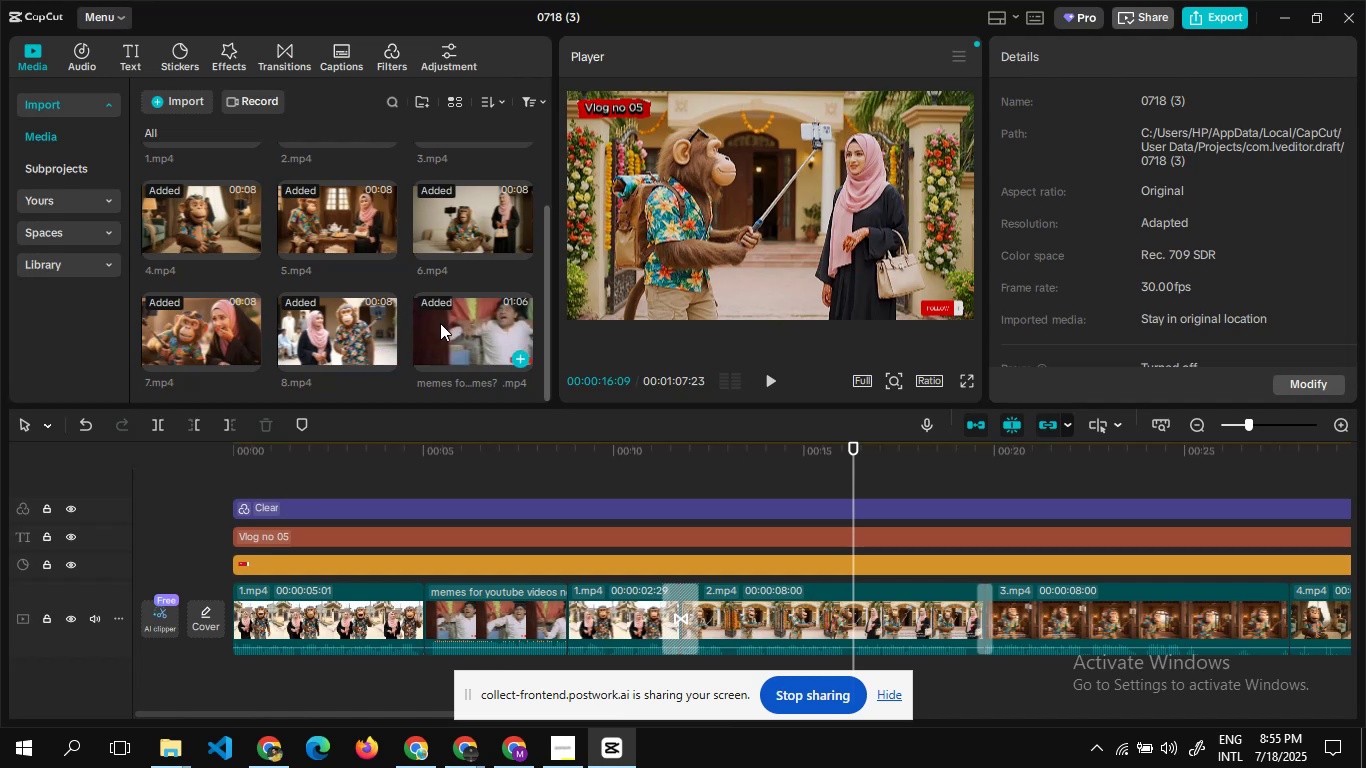 
left_click([440, 323])
 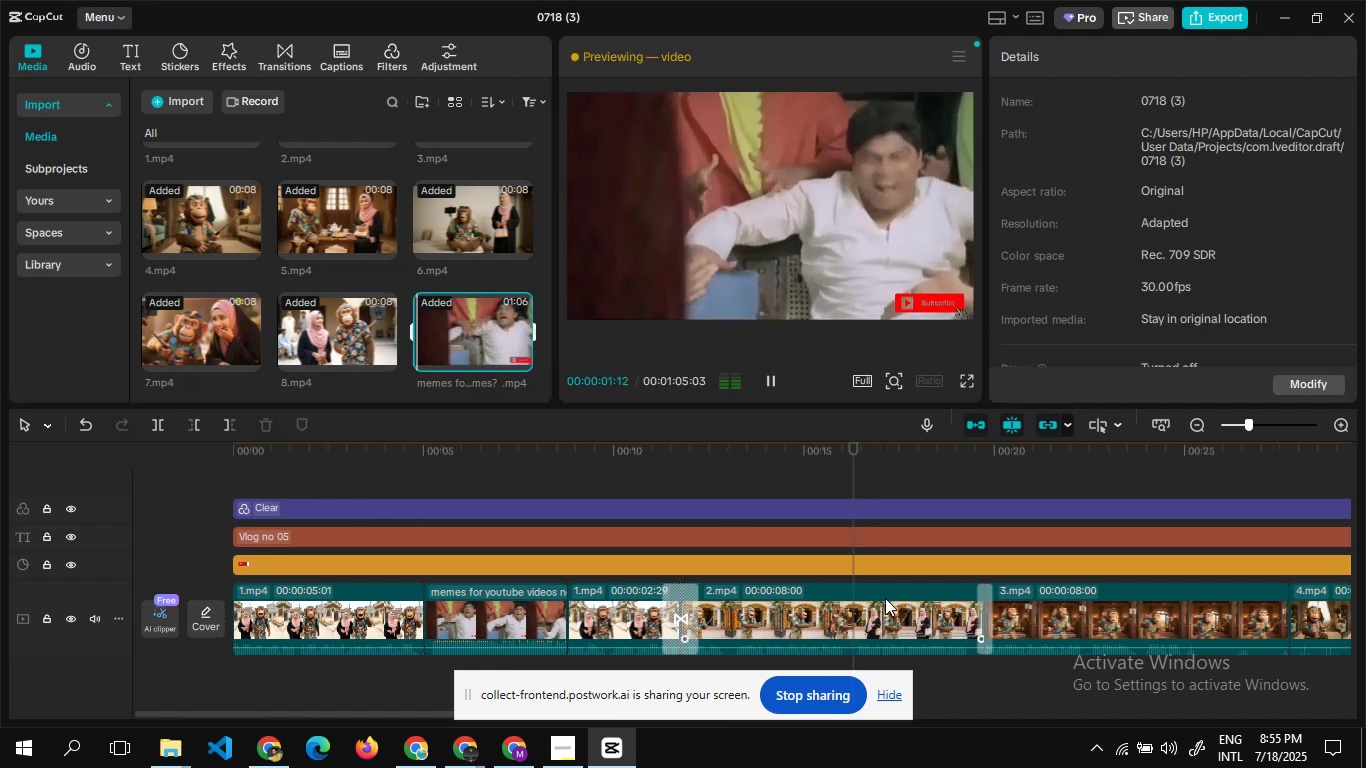 
left_click([855, 630])
 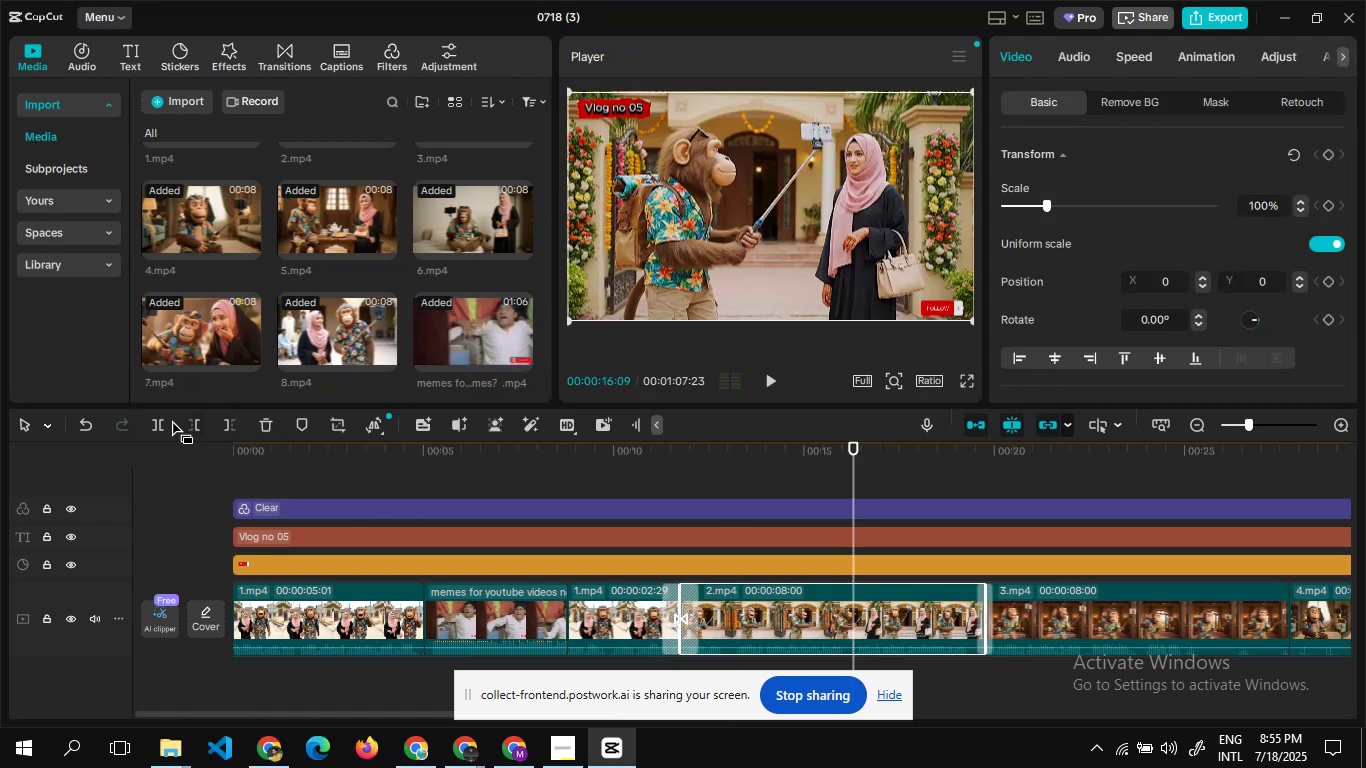 
double_click([150, 426])
 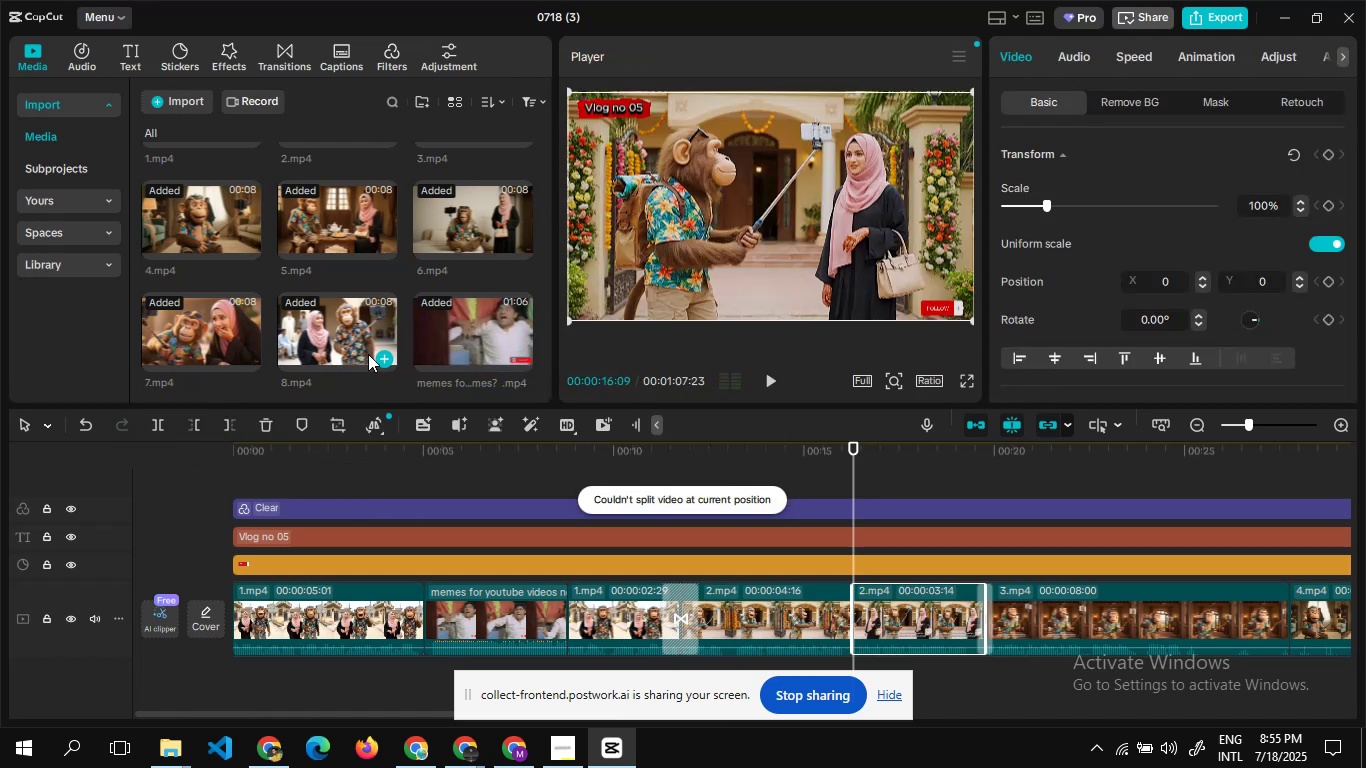 
left_click_drag(start_coordinate=[453, 333], to_coordinate=[862, 592])
 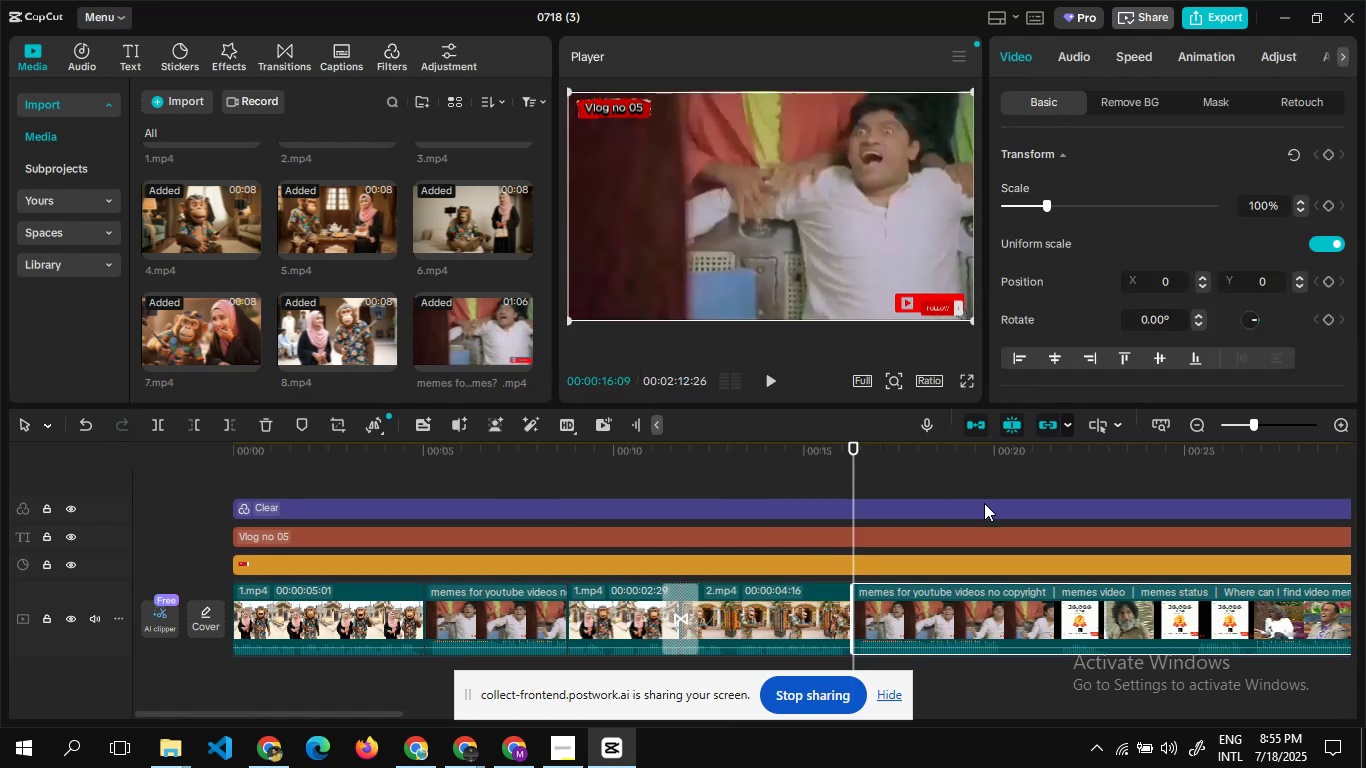 
key(ArrowRight)
 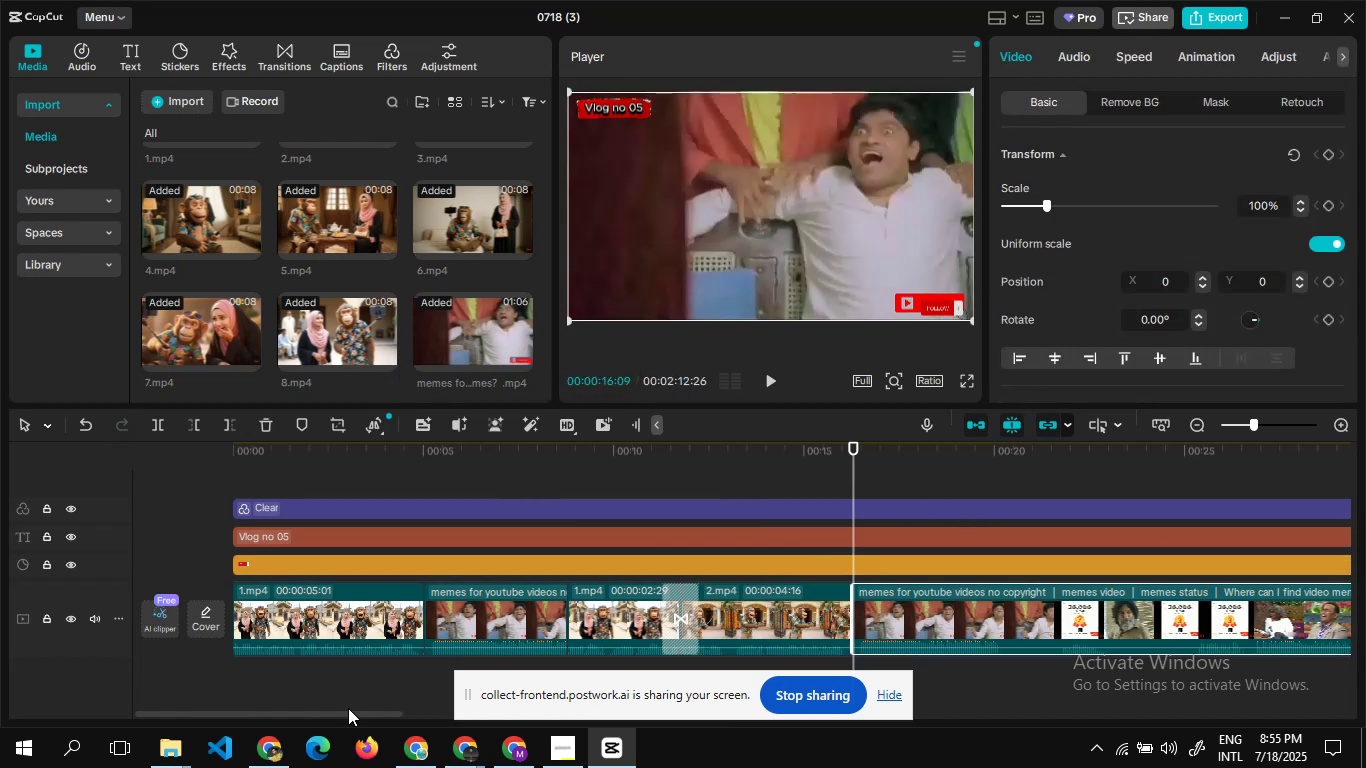 
left_click_drag(start_coordinate=[348, 710], to_coordinate=[531, 702])
 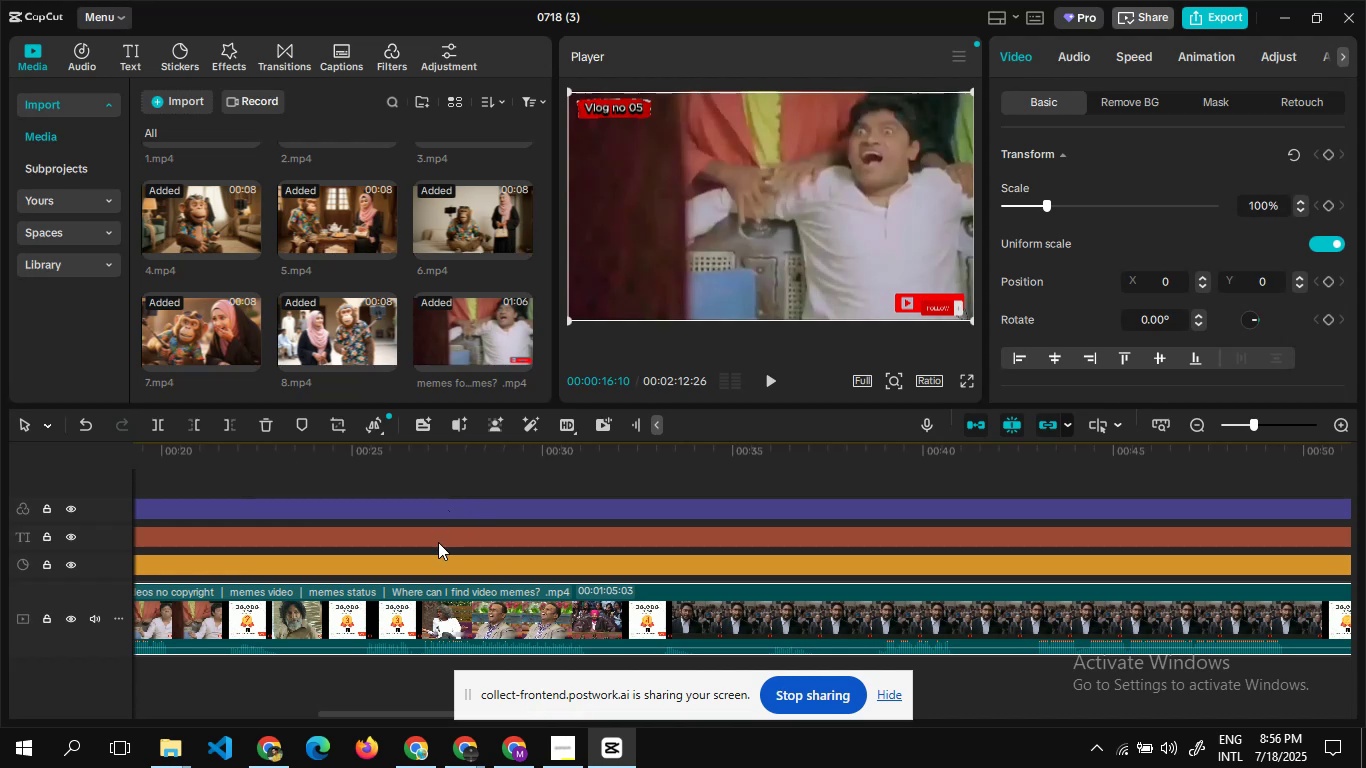 
left_click([439, 603])
 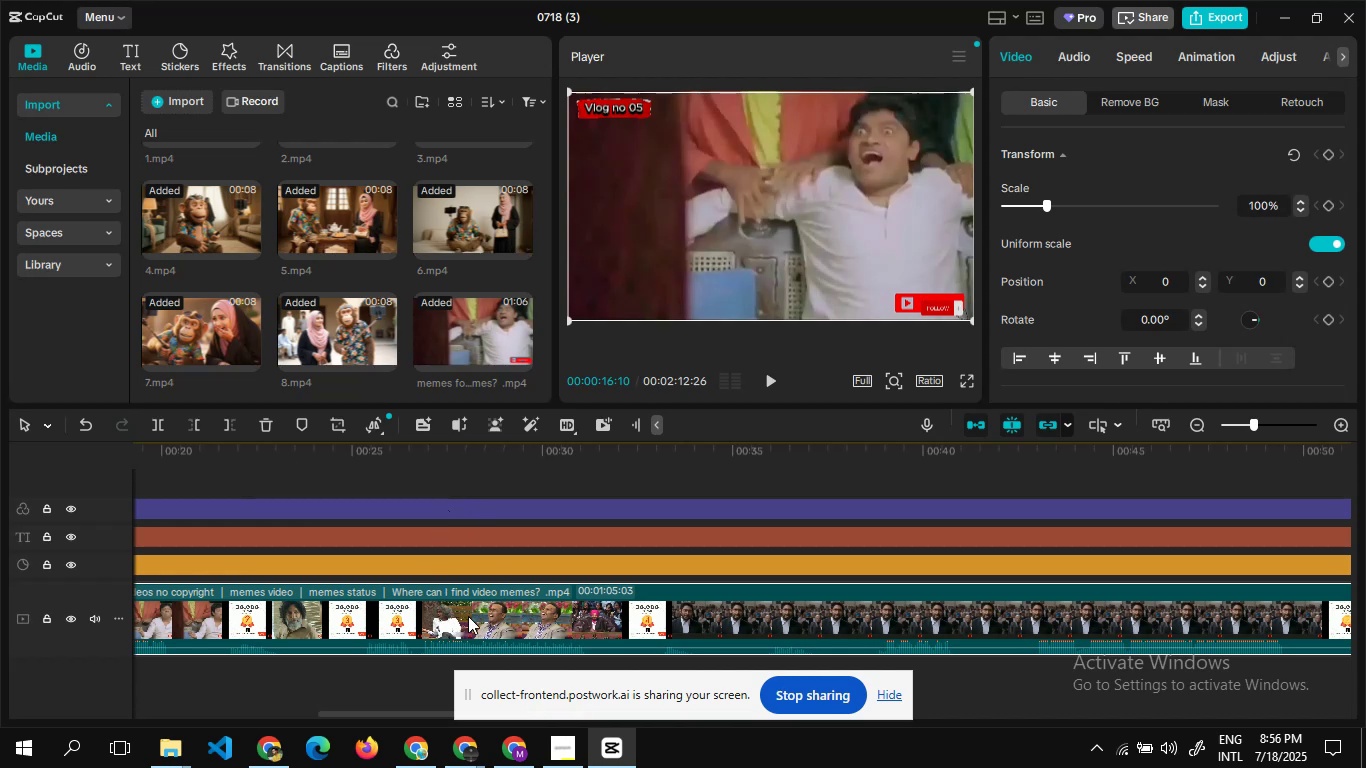 
double_click([468, 616])
 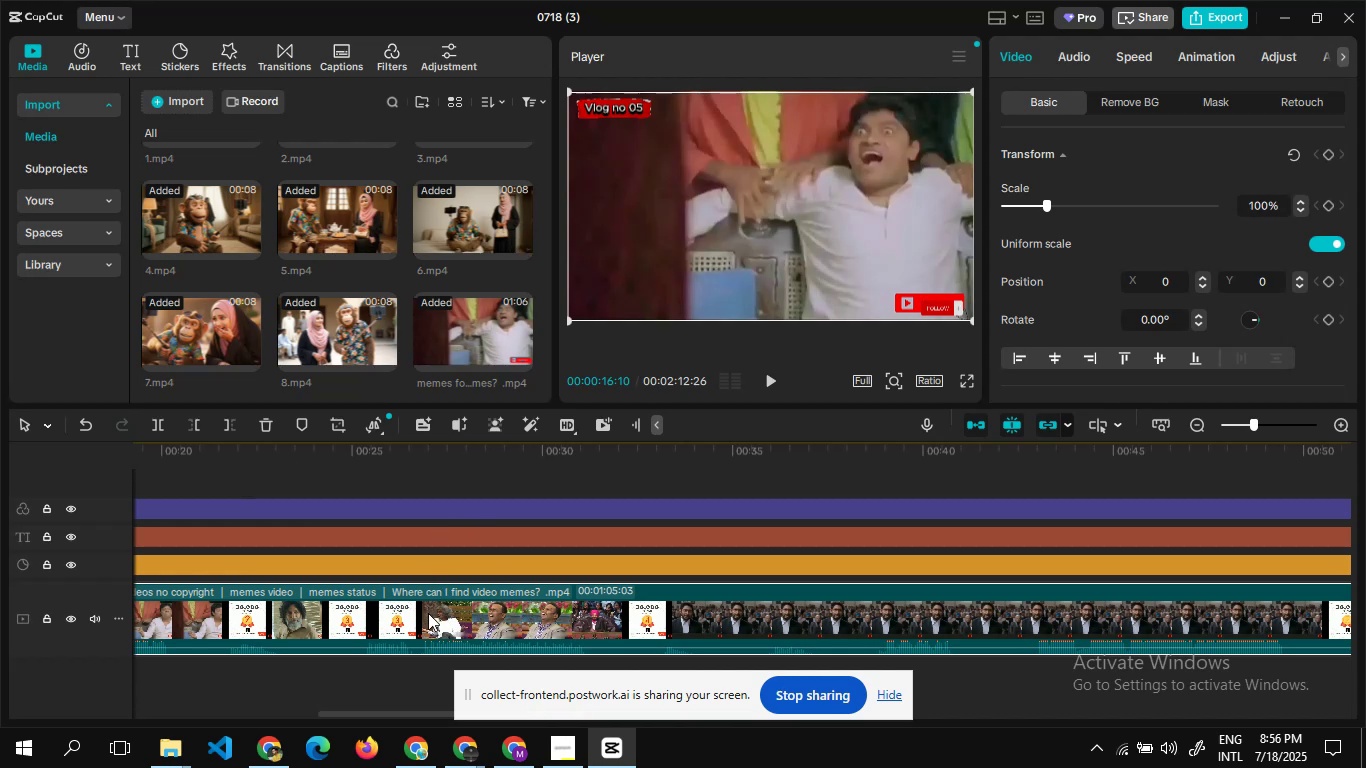 
double_click([428, 613])
 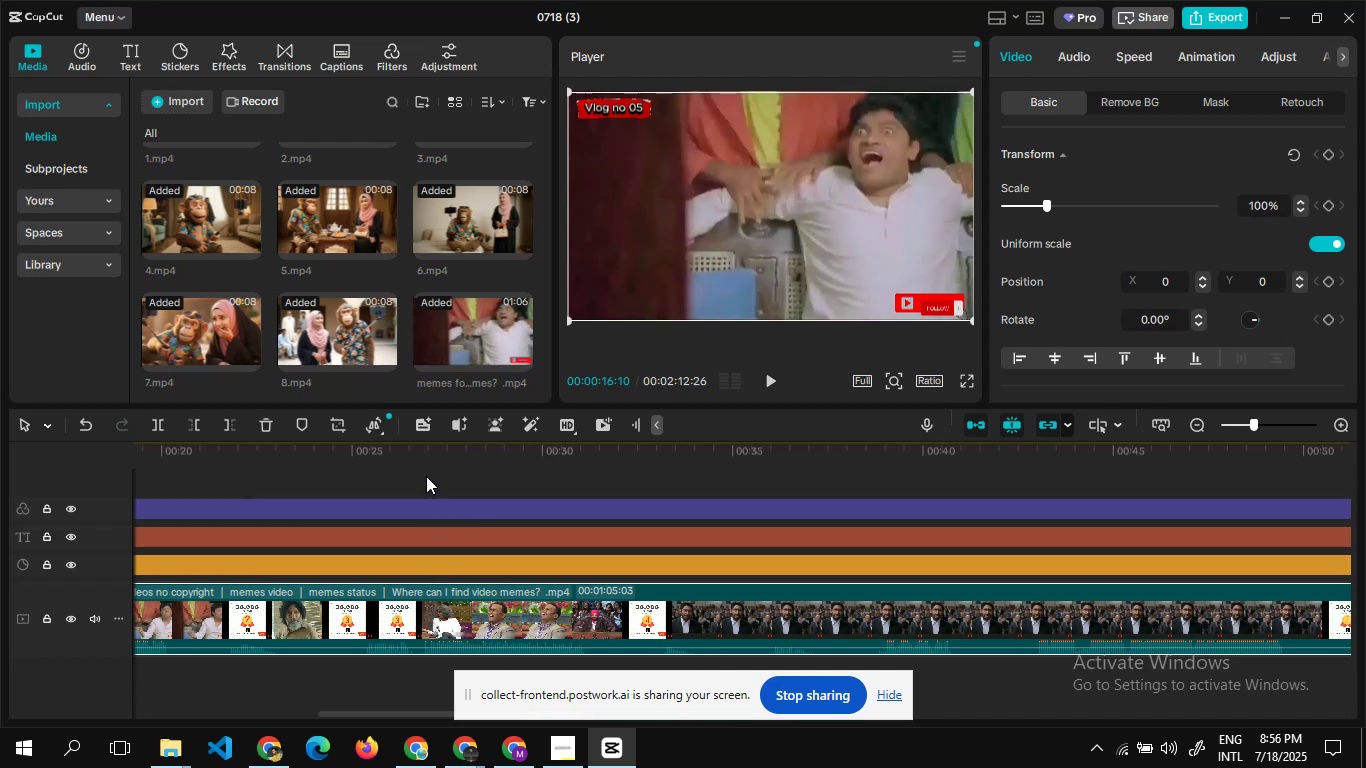 
double_click([426, 476])
 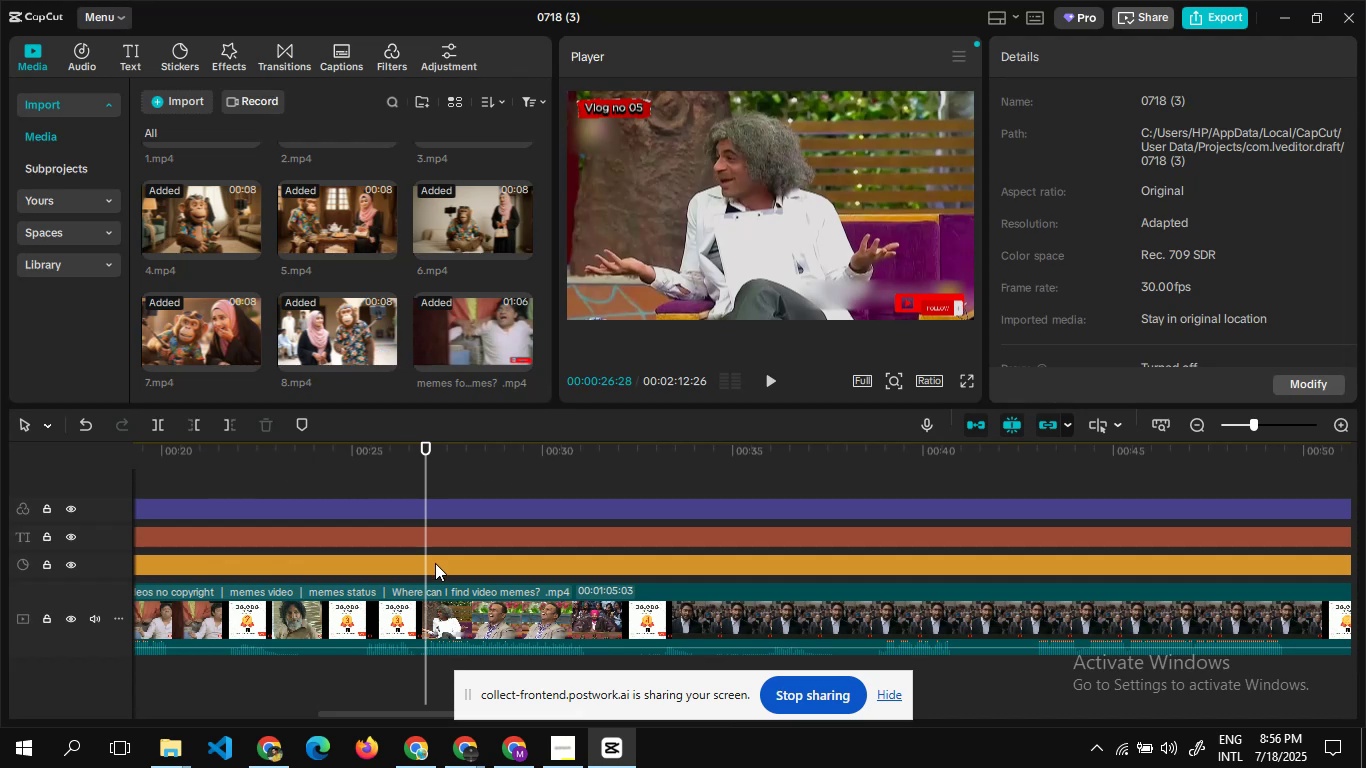 
left_click([428, 618])
 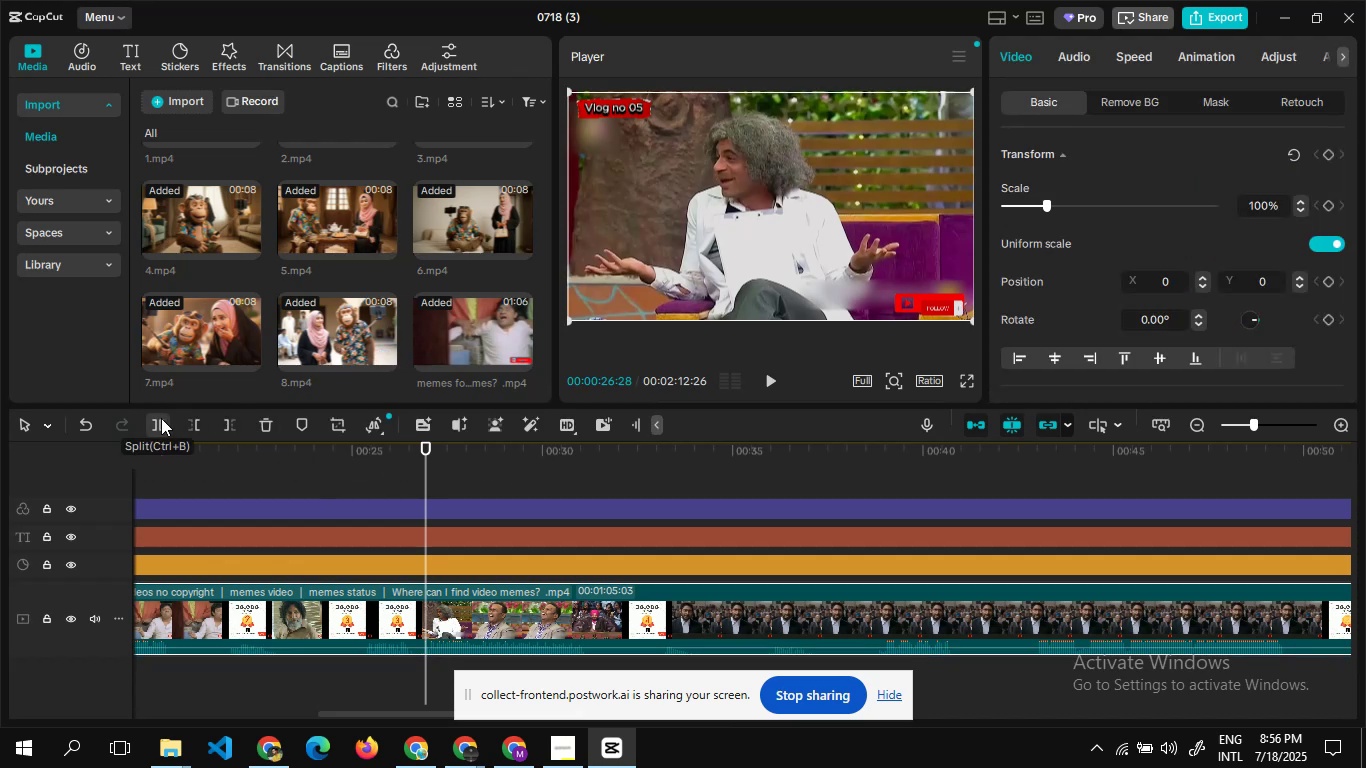 
left_click([196, 422])
 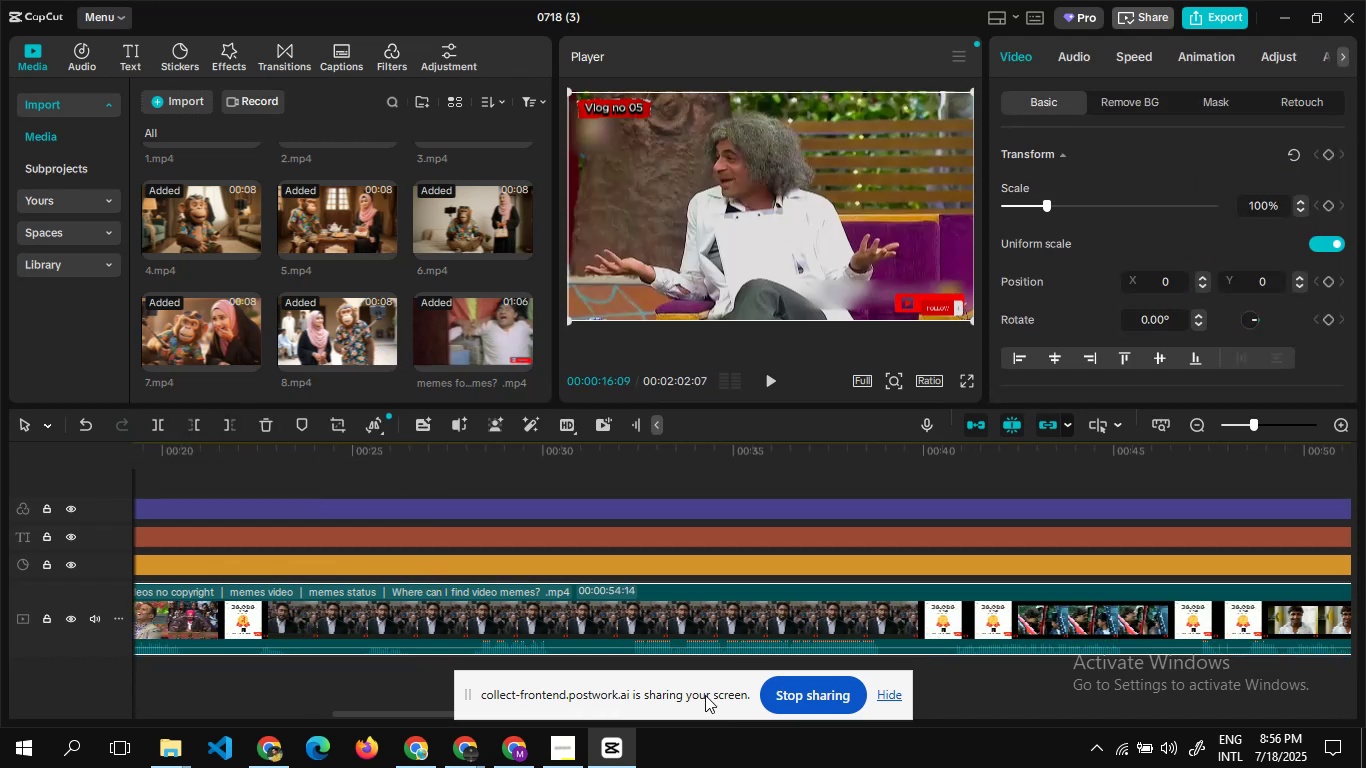 
left_click_drag(start_coordinate=[433, 710], to_coordinate=[325, 719])
 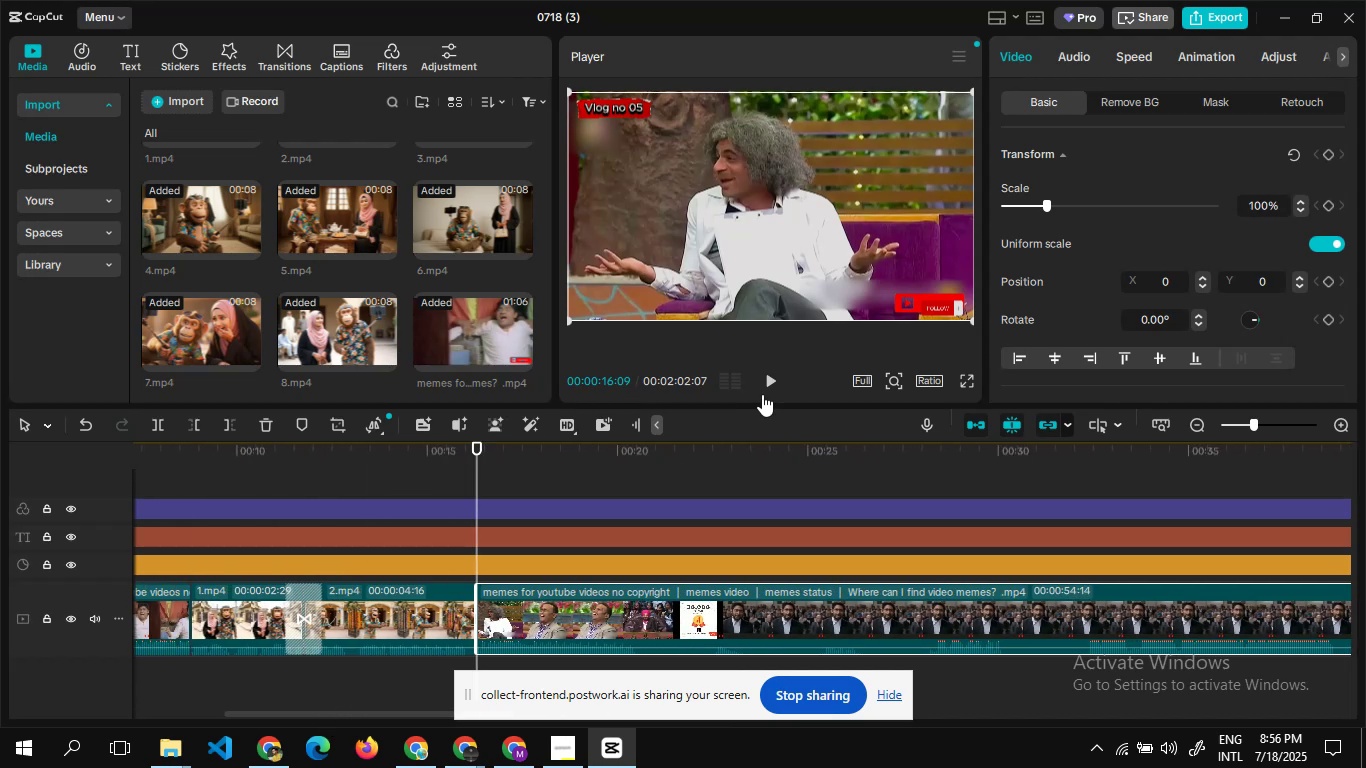 
left_click([766, 379])
 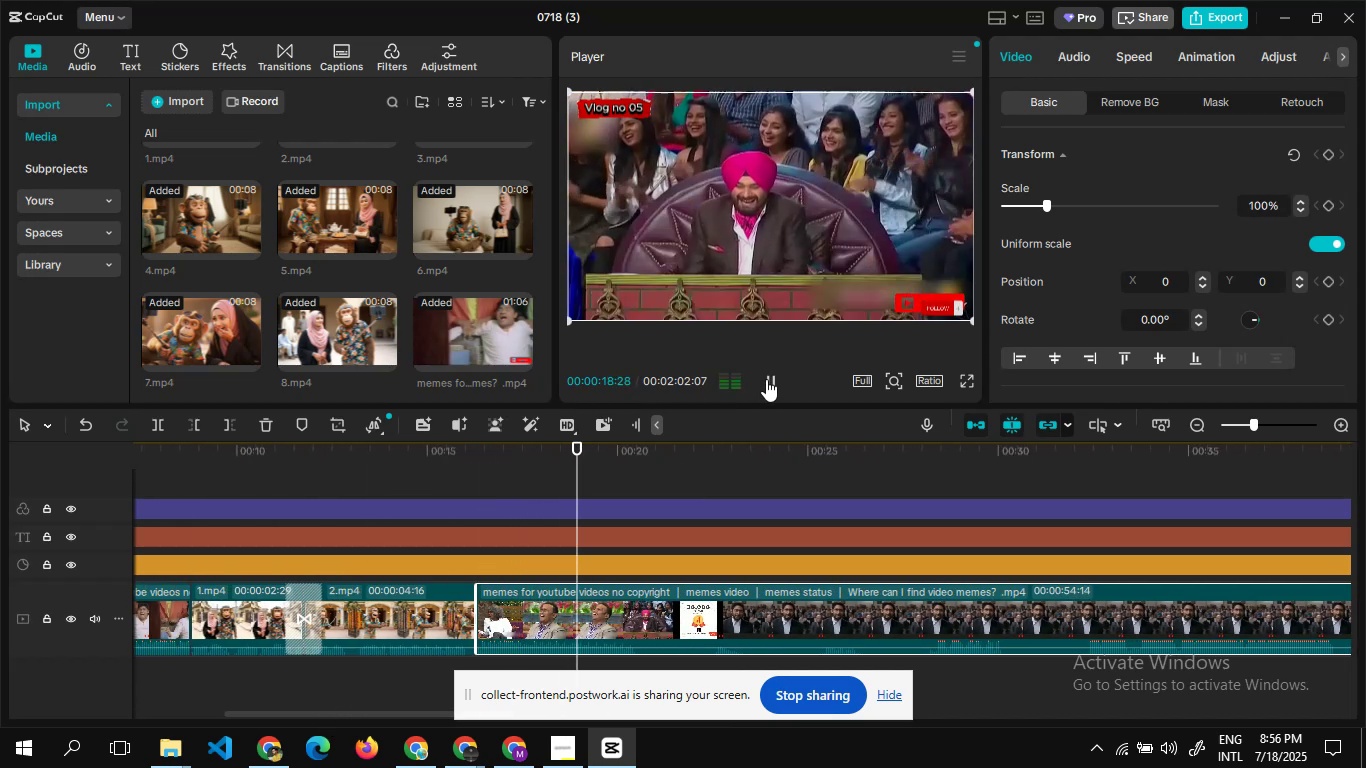 
left_click([766, 379])
 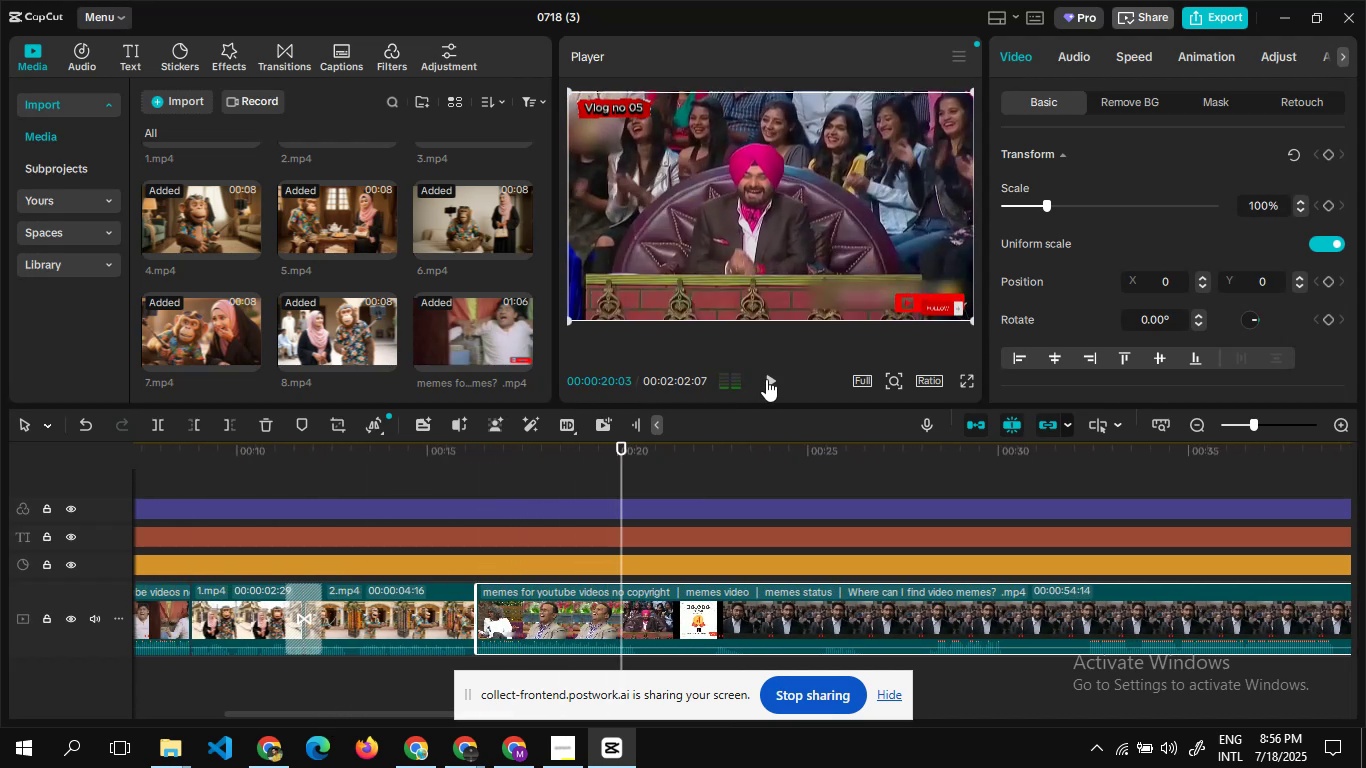 
left_click([766, 379])
 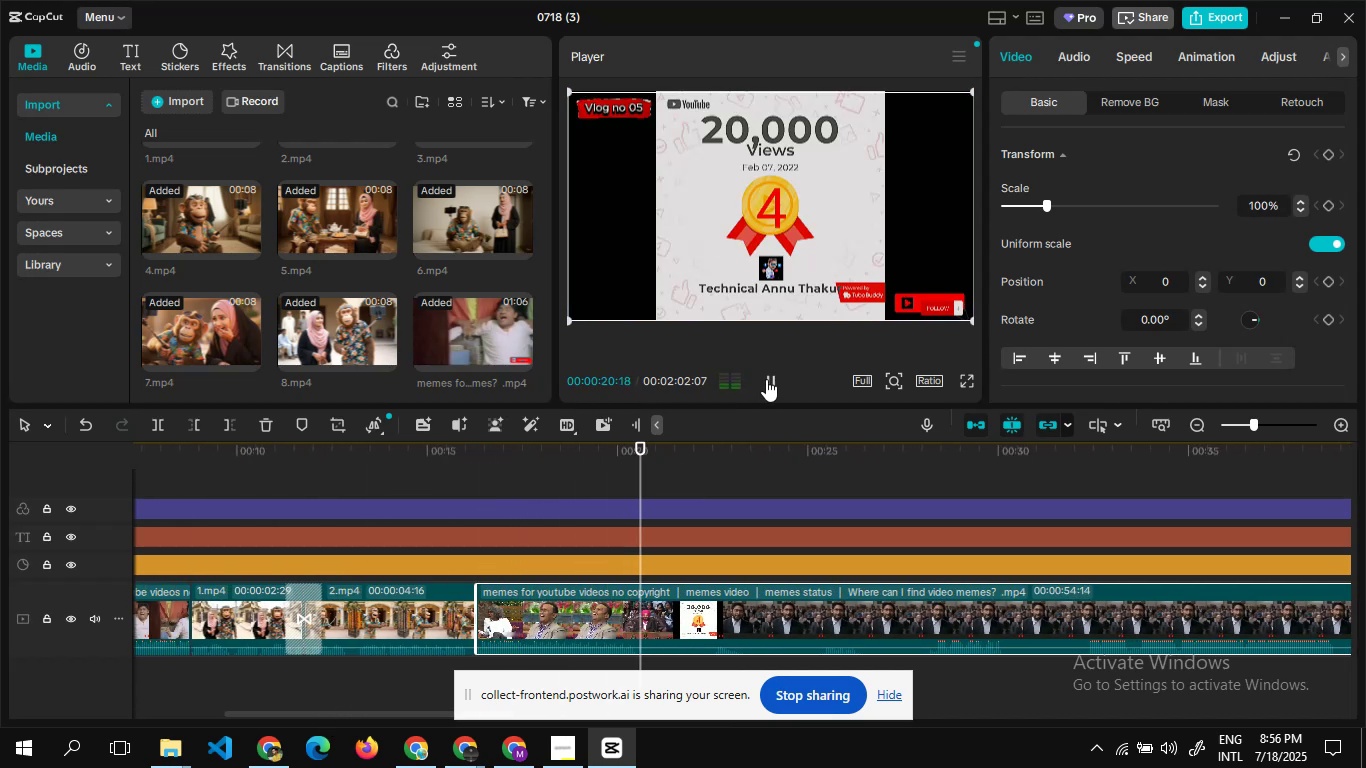 
left_click([766, 379])
 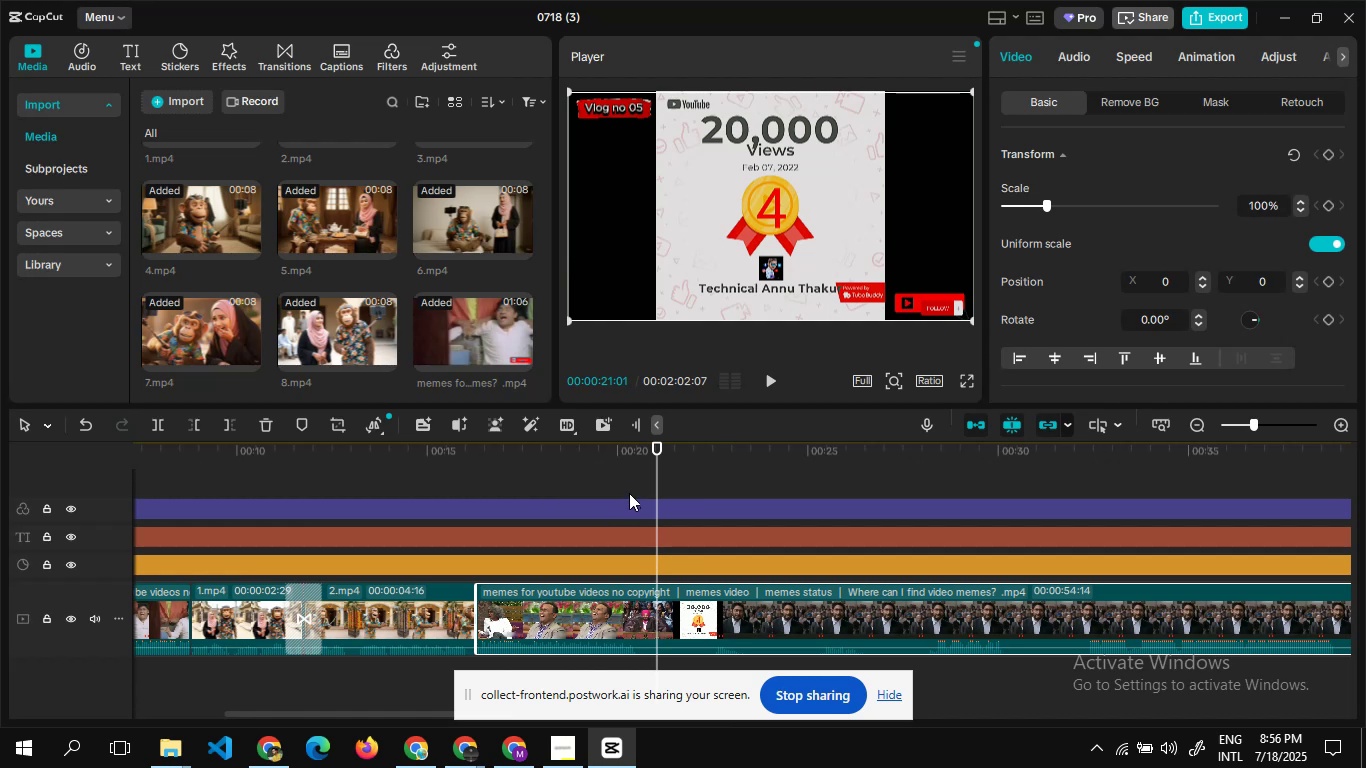 
double_click([630, 493])
 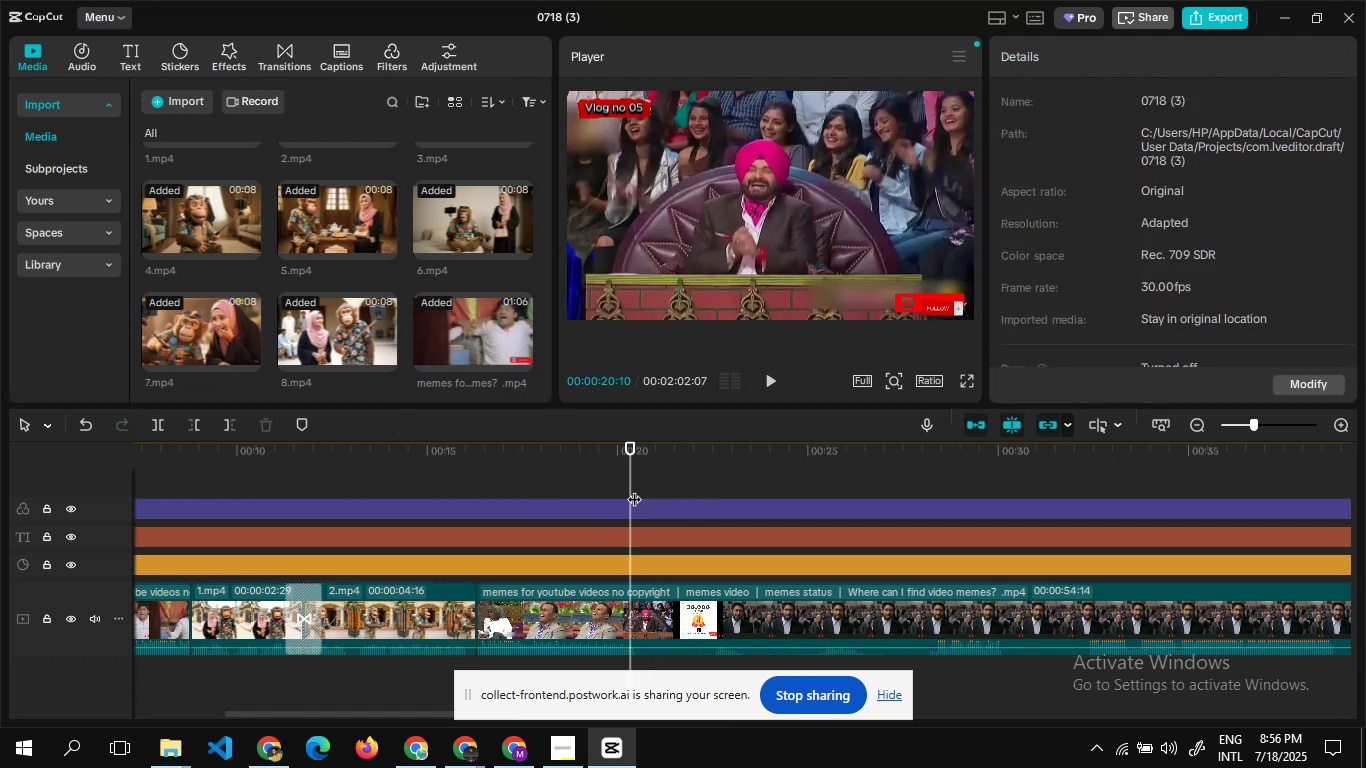 
left_click([634, 489])
 